 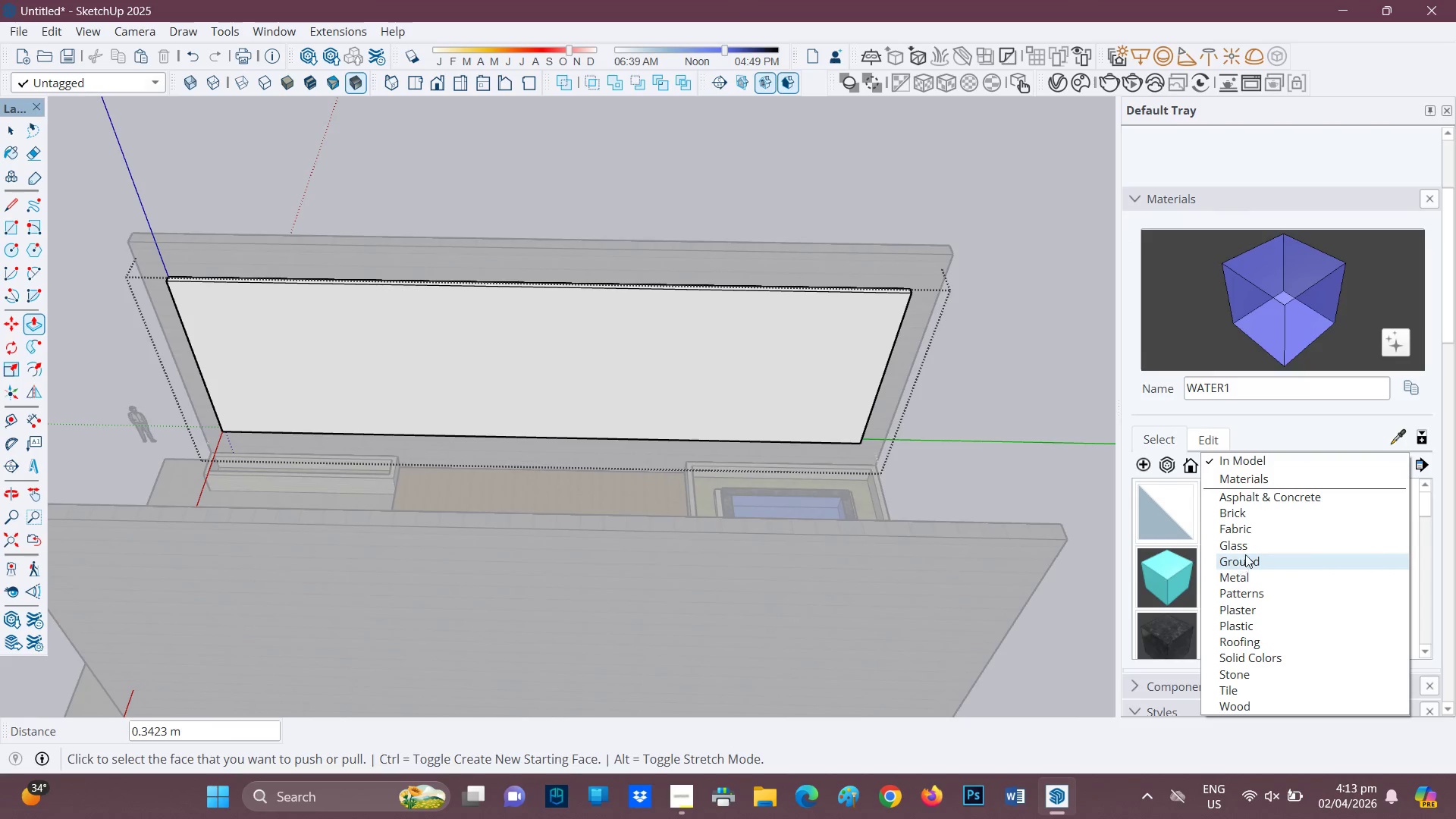 
left_click([1238, 565])
 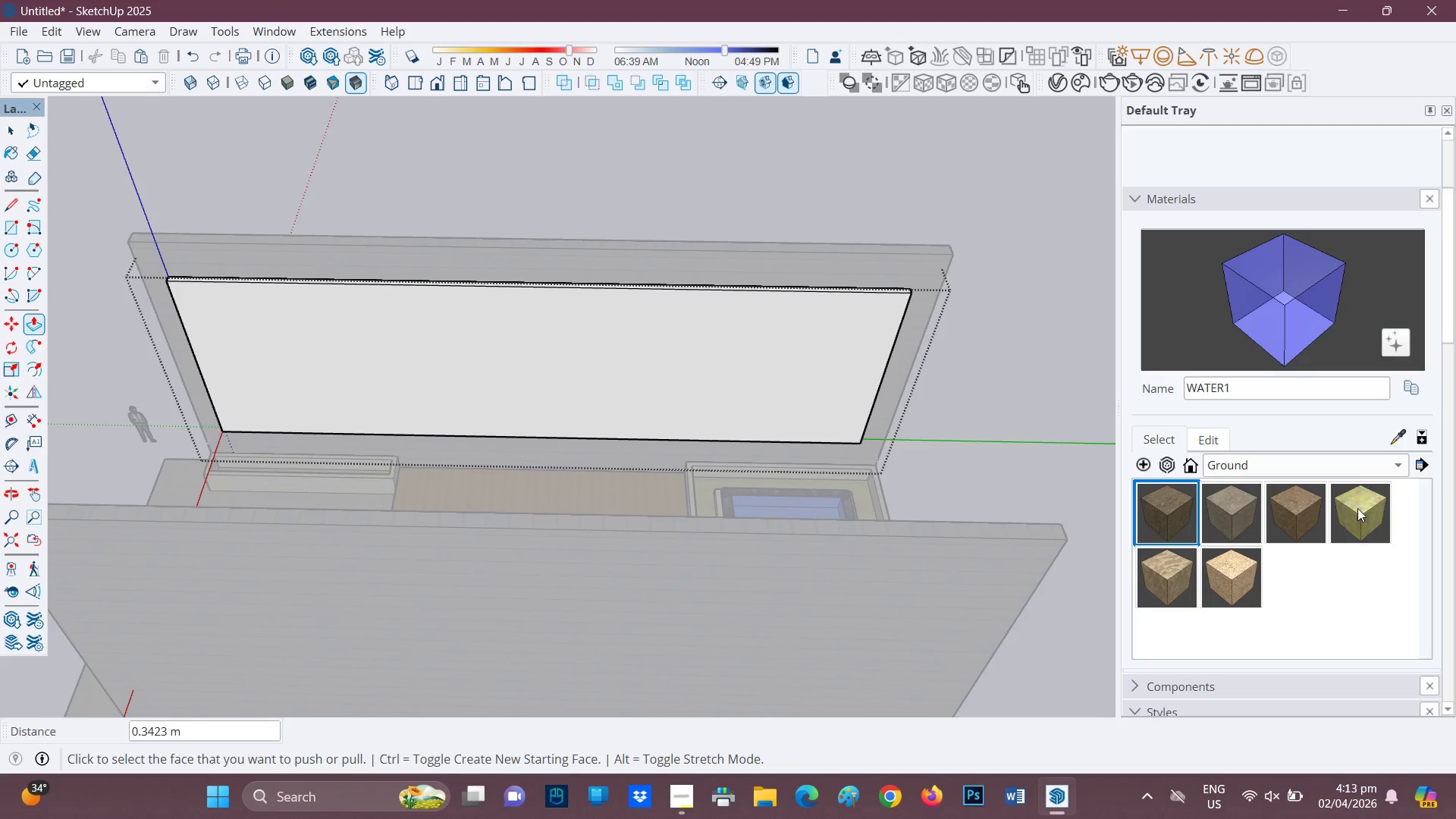 
left_click([1357, 508])
 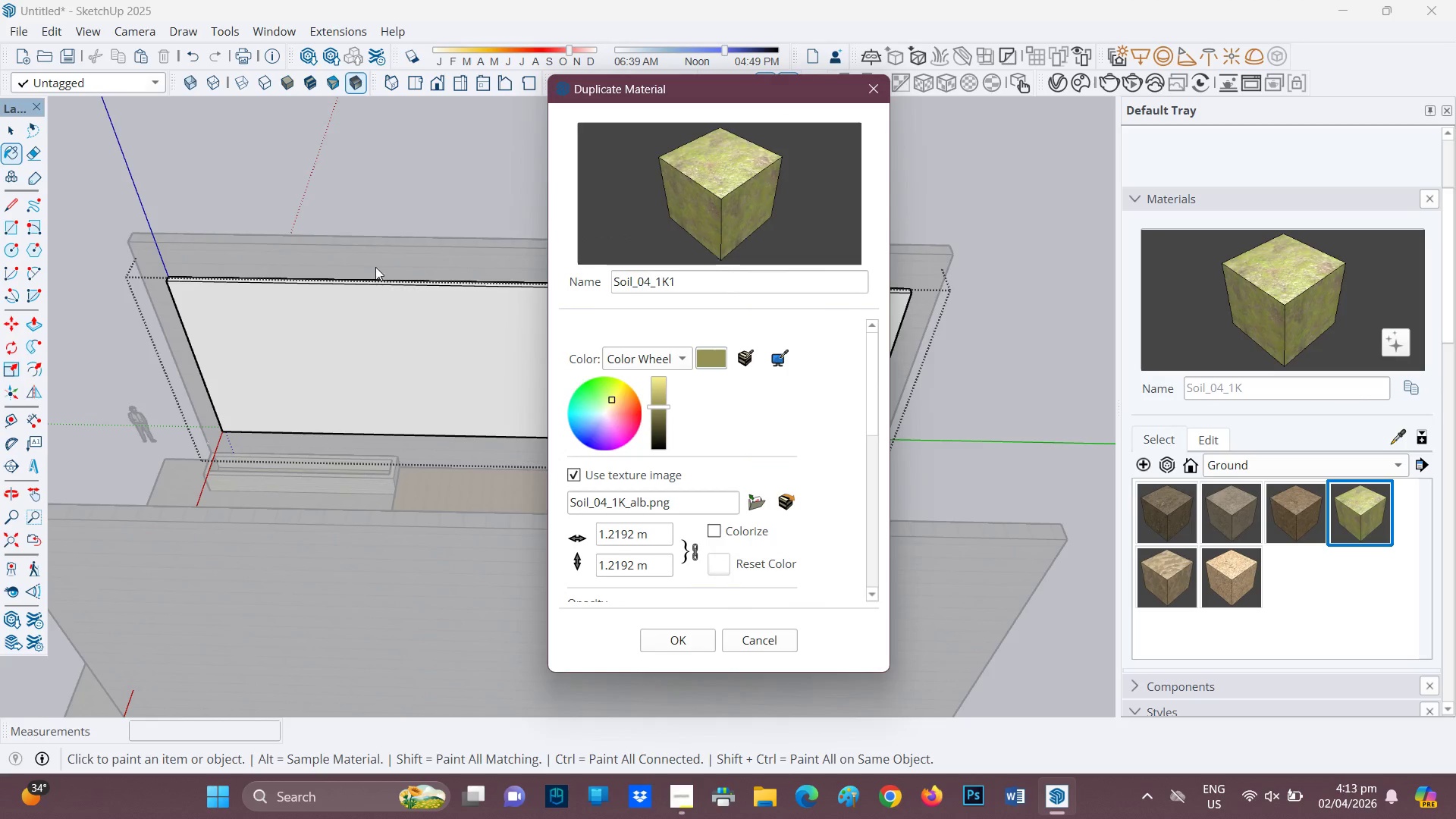 
left_click_drag(start_coordinate=[724, 282], to_coordinate=[113, 262])
 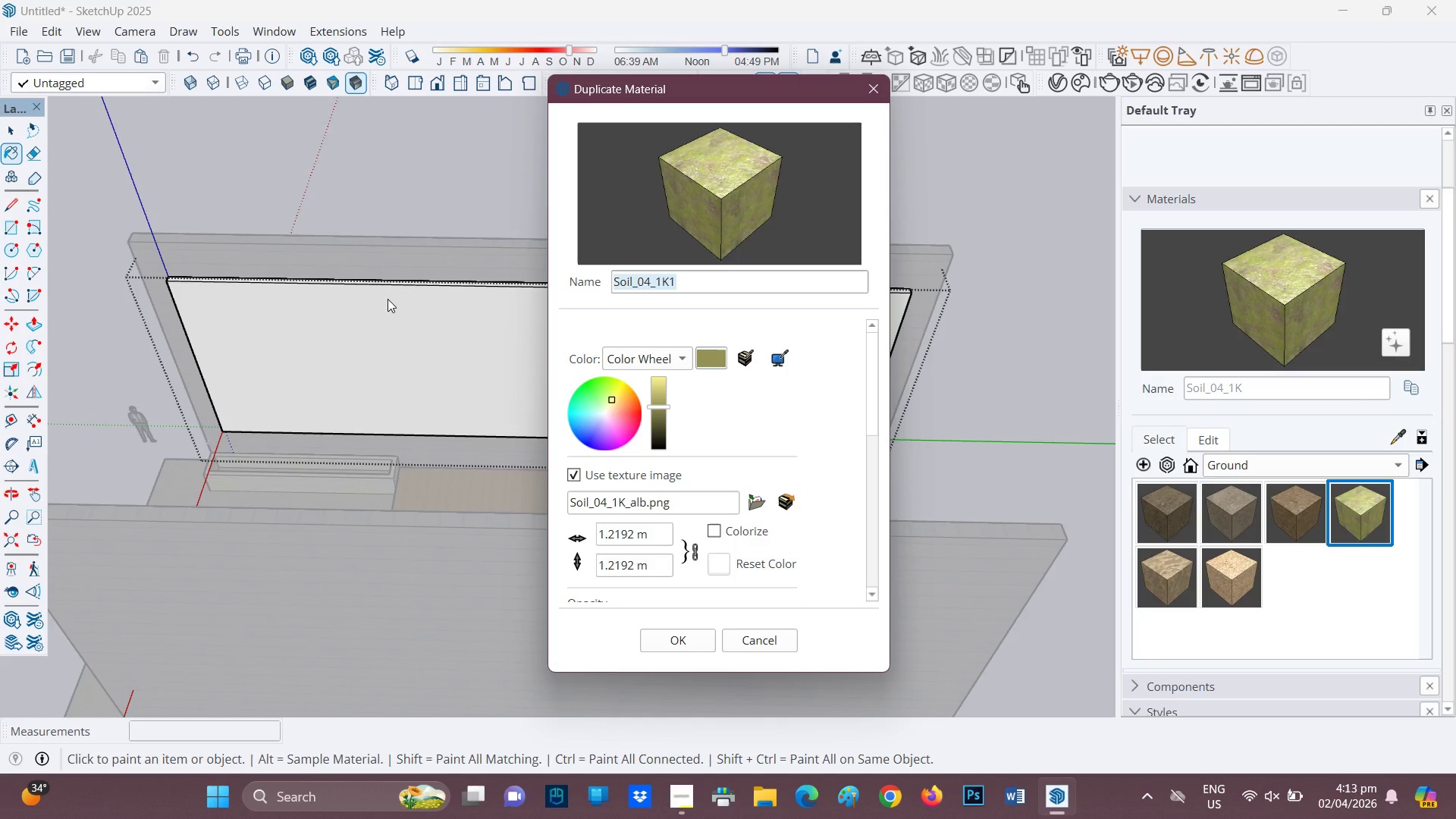 
type(plant)
 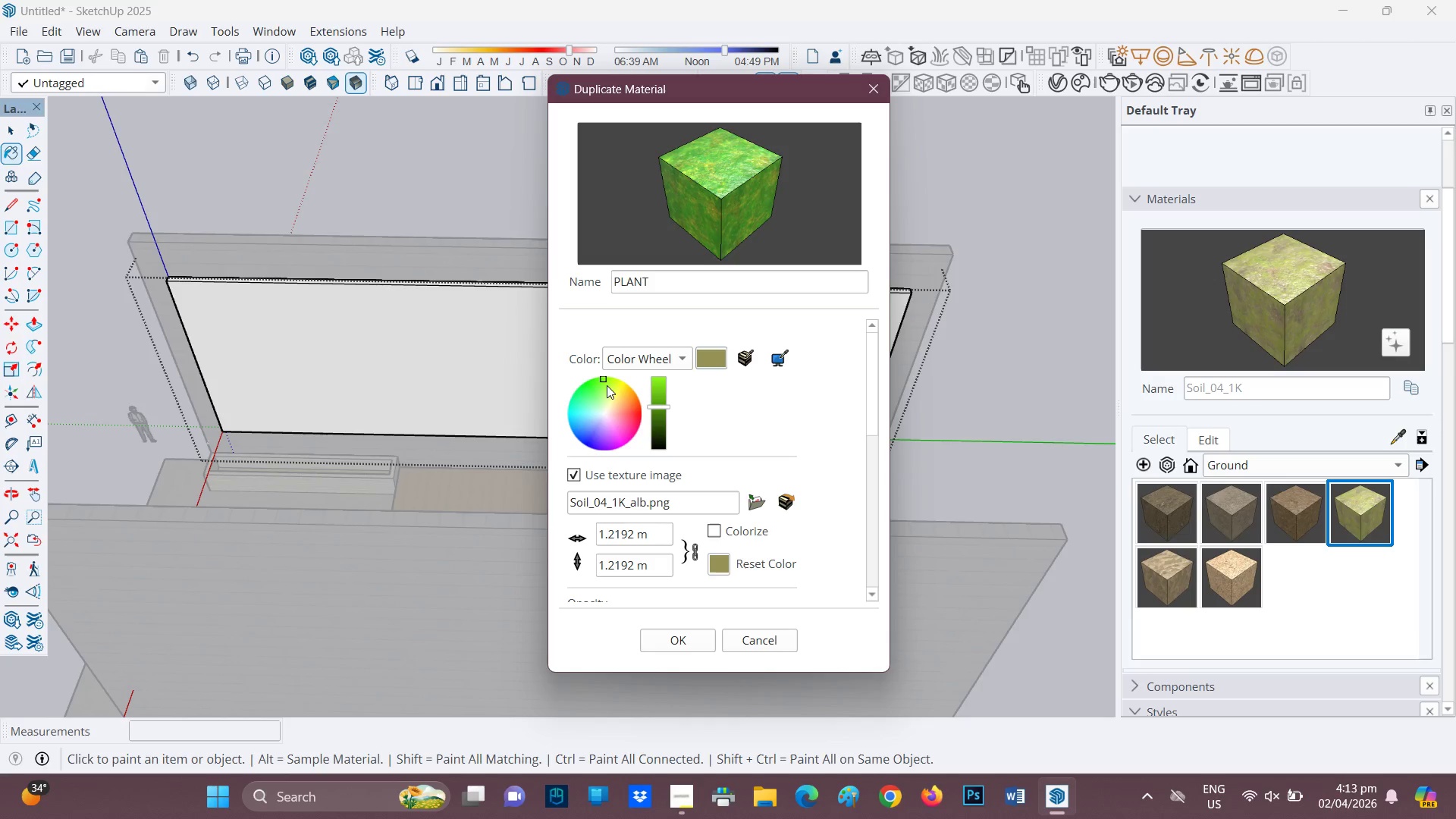 
wait(5.11)
 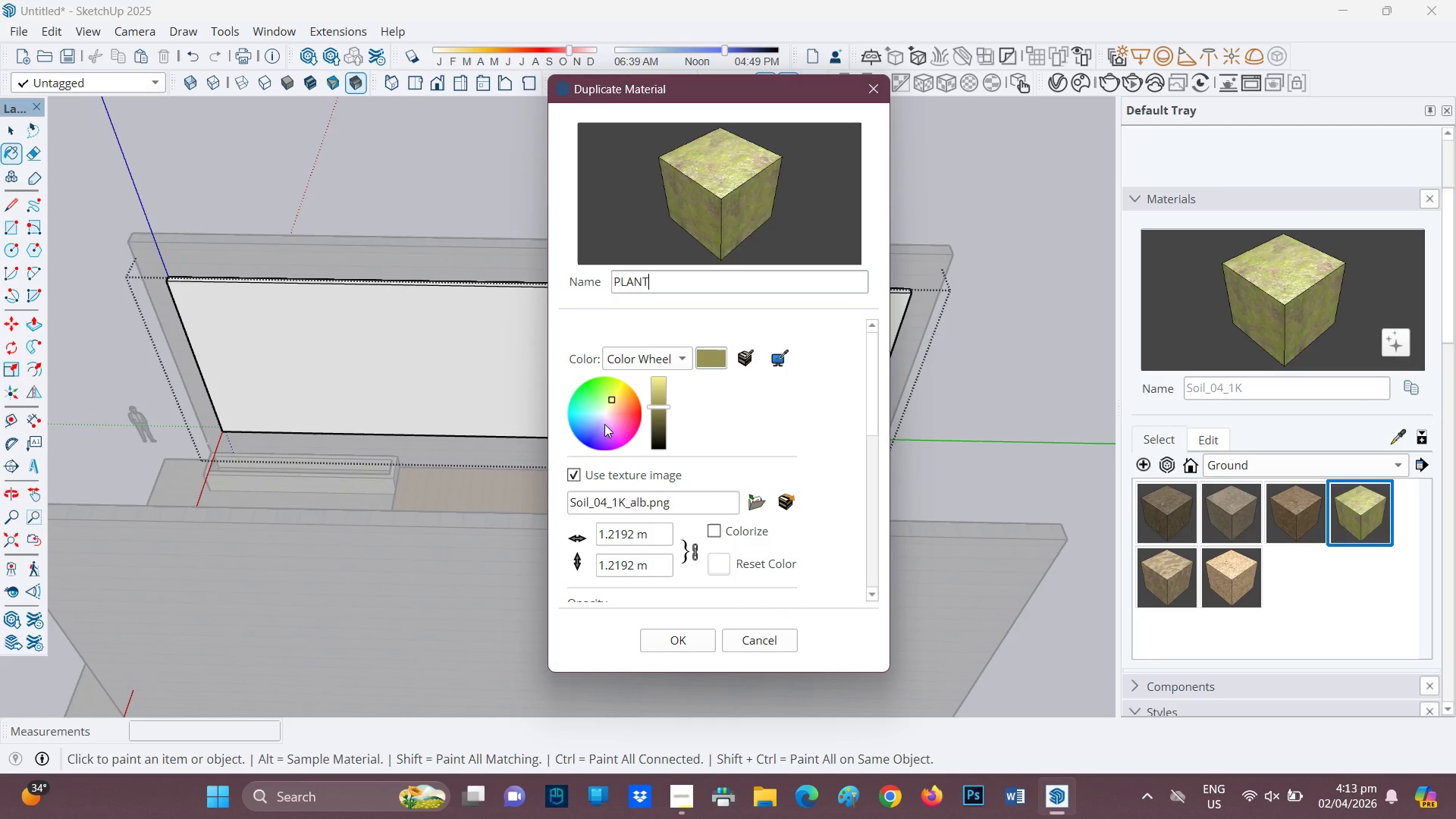 
scroll: coordinate [692, 518], scroll_direction: down, amount: 10.0
 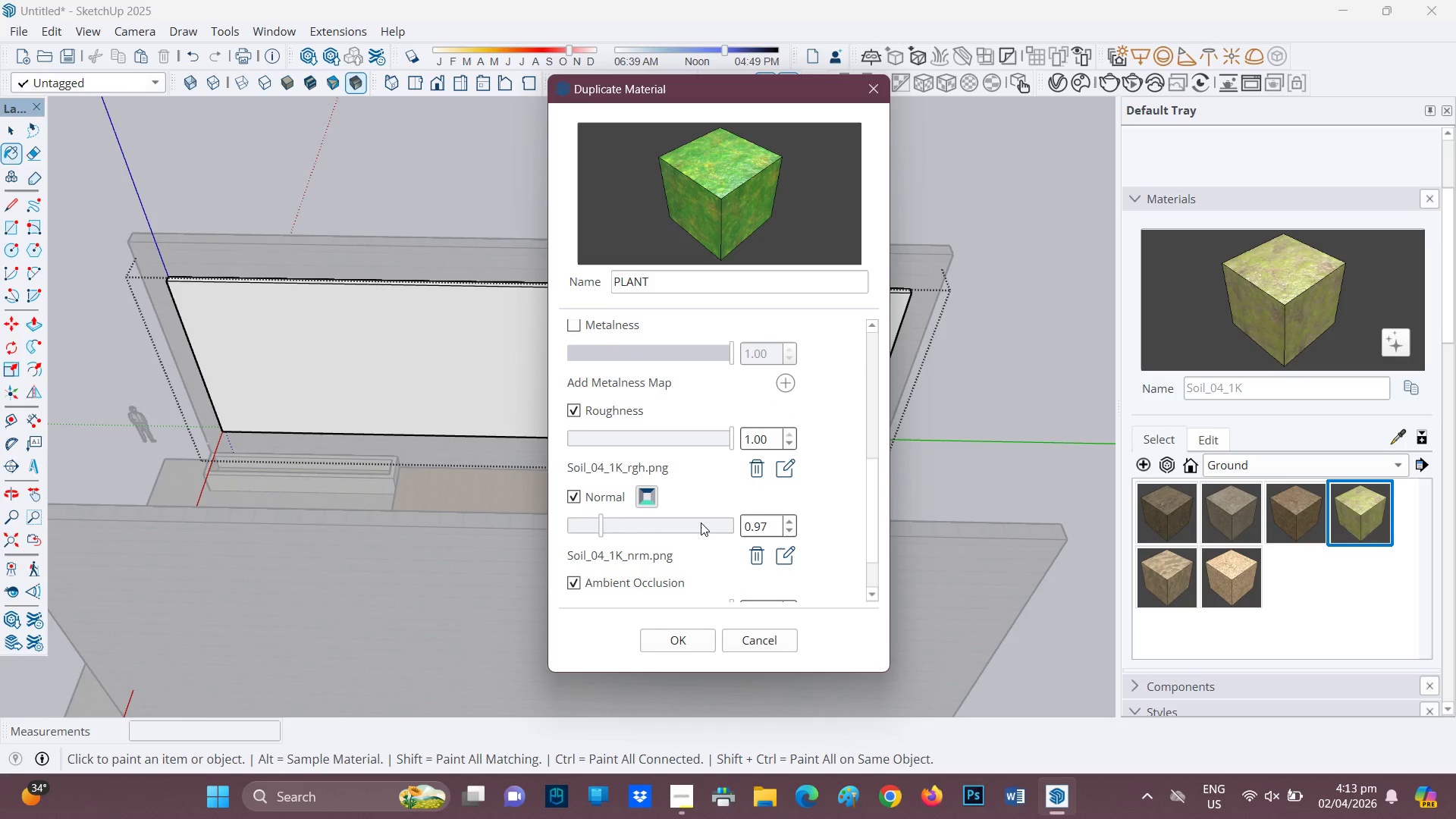 
left_click([701, 522])
 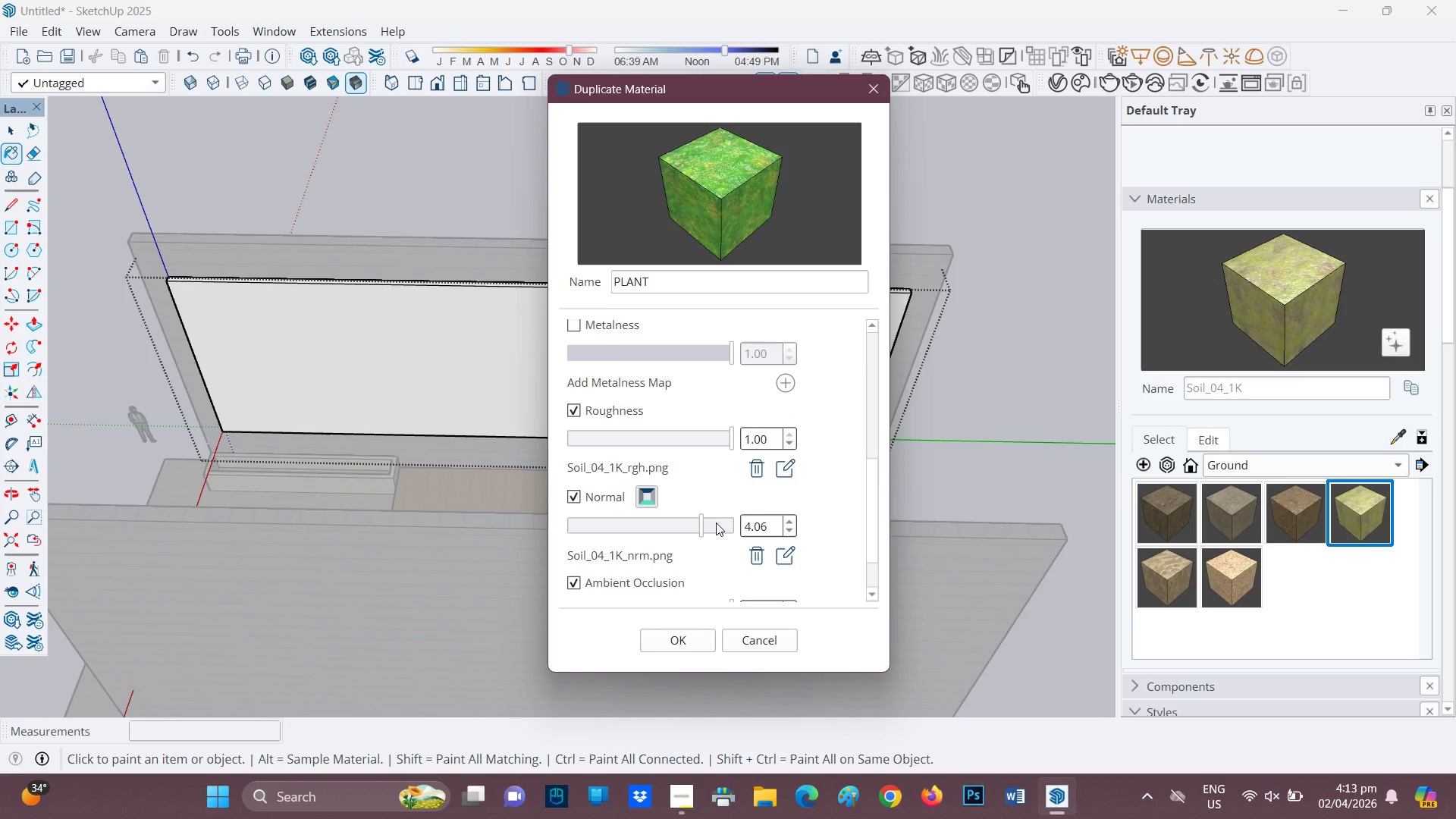 
left_click_drag(start_coordinate=[716, 522], to_coordinate=[749, 522])
 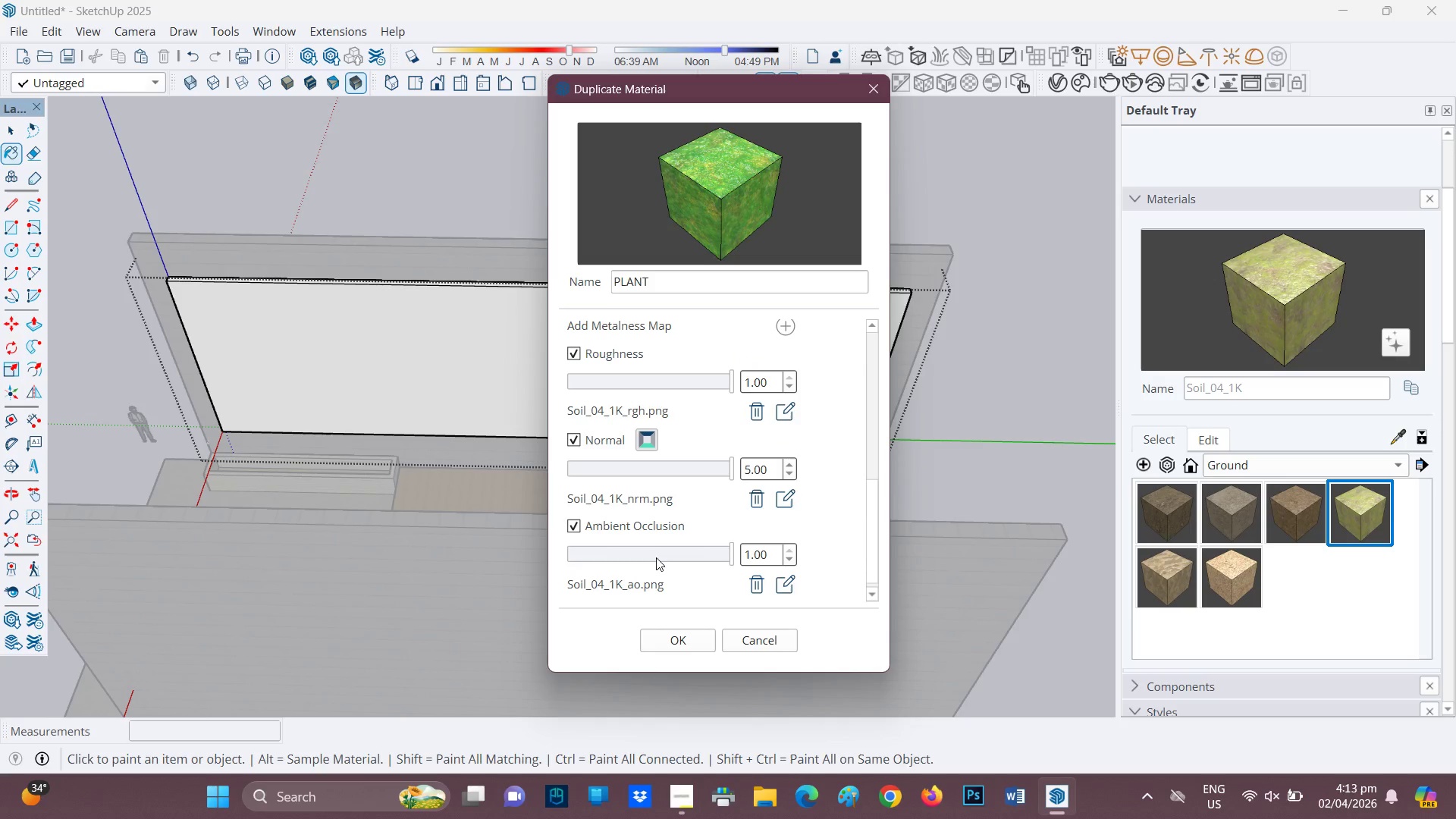 
scroll: coordinate [662, 562], scroll_direction: down, amount: 2.0
 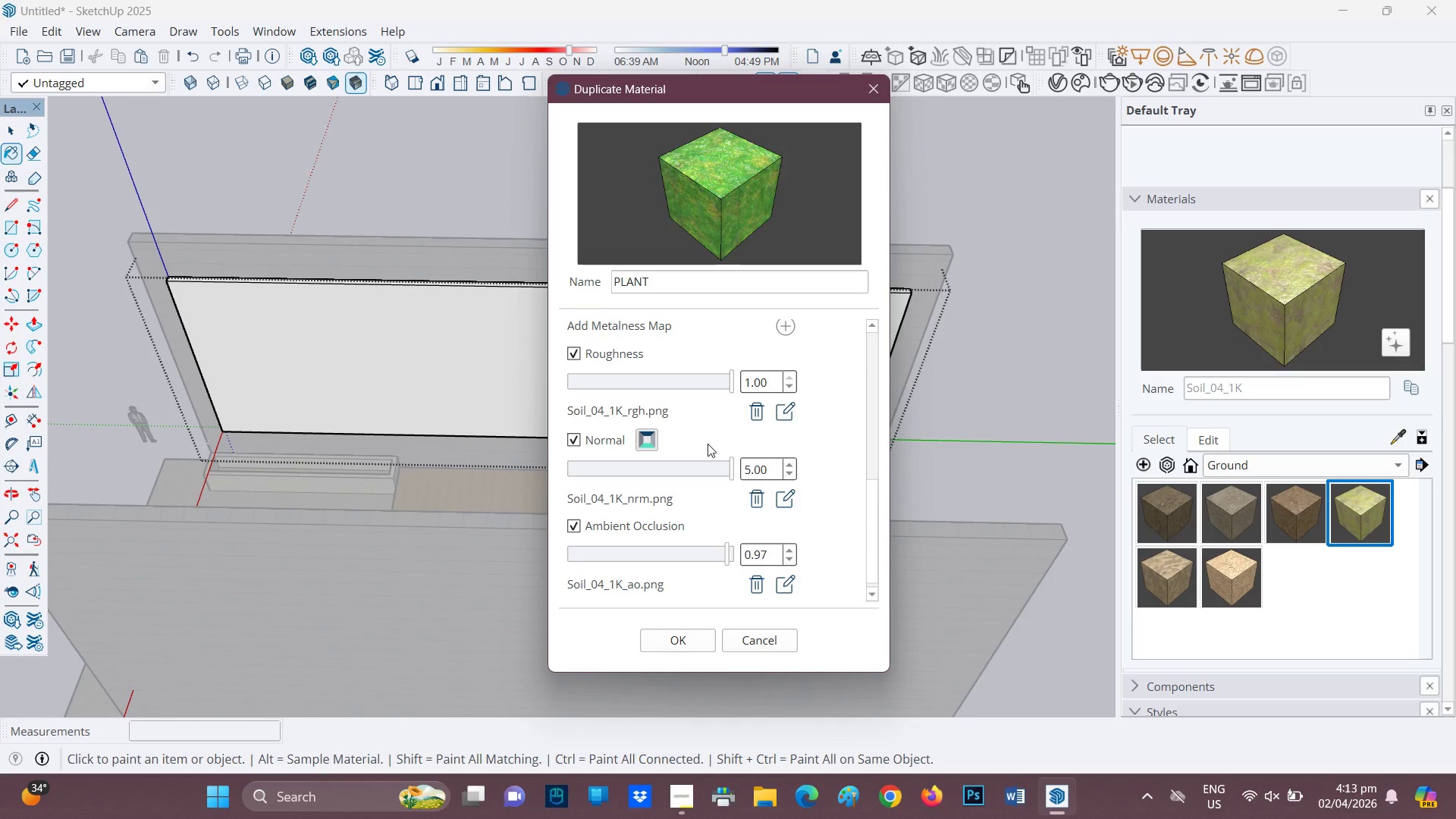 
scroll: coordinate [705, 427], scroll_direction: up, amount: 1.0
 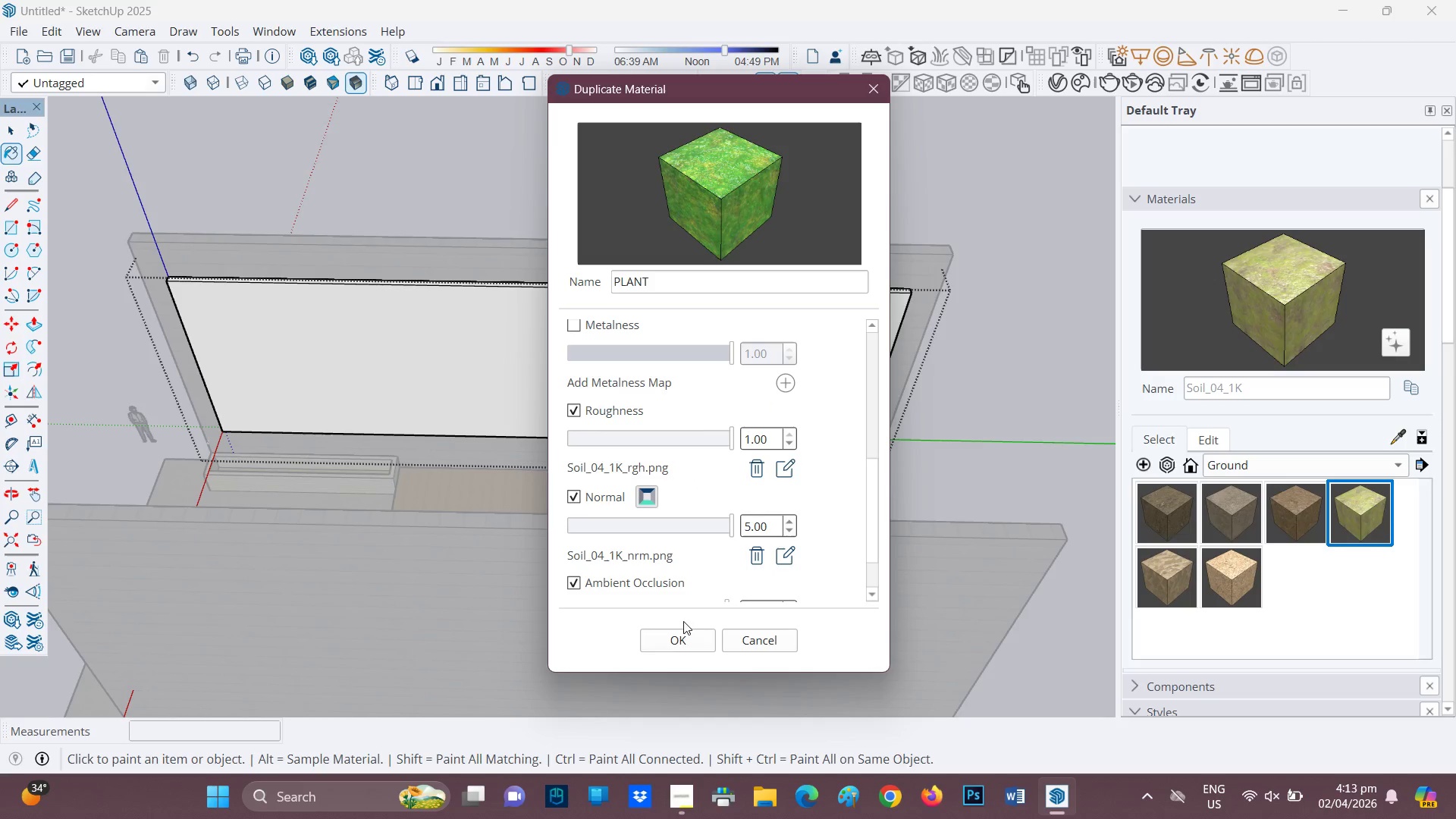 
left_click([676, 648])
 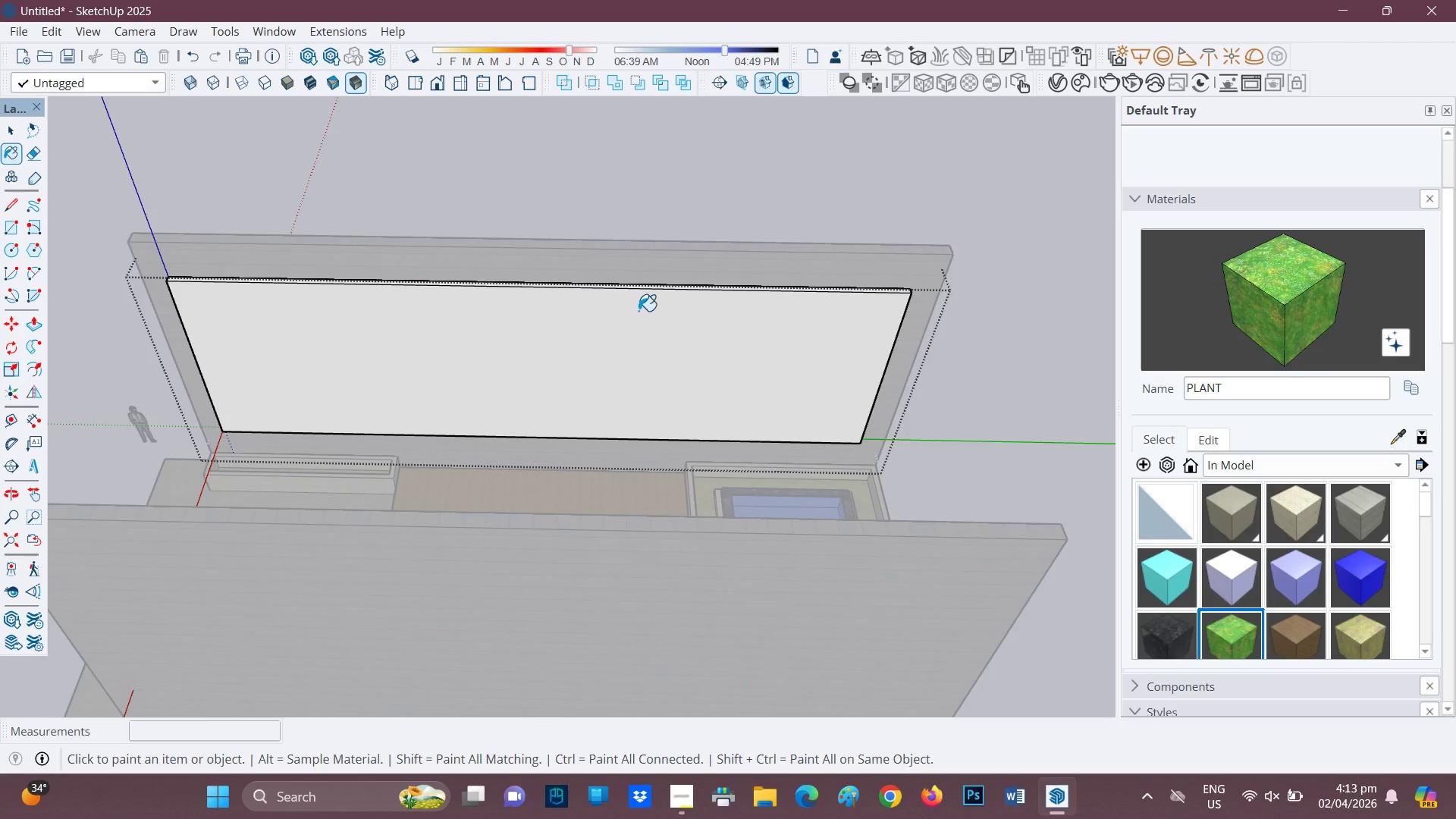 
left_click([639, 311])
 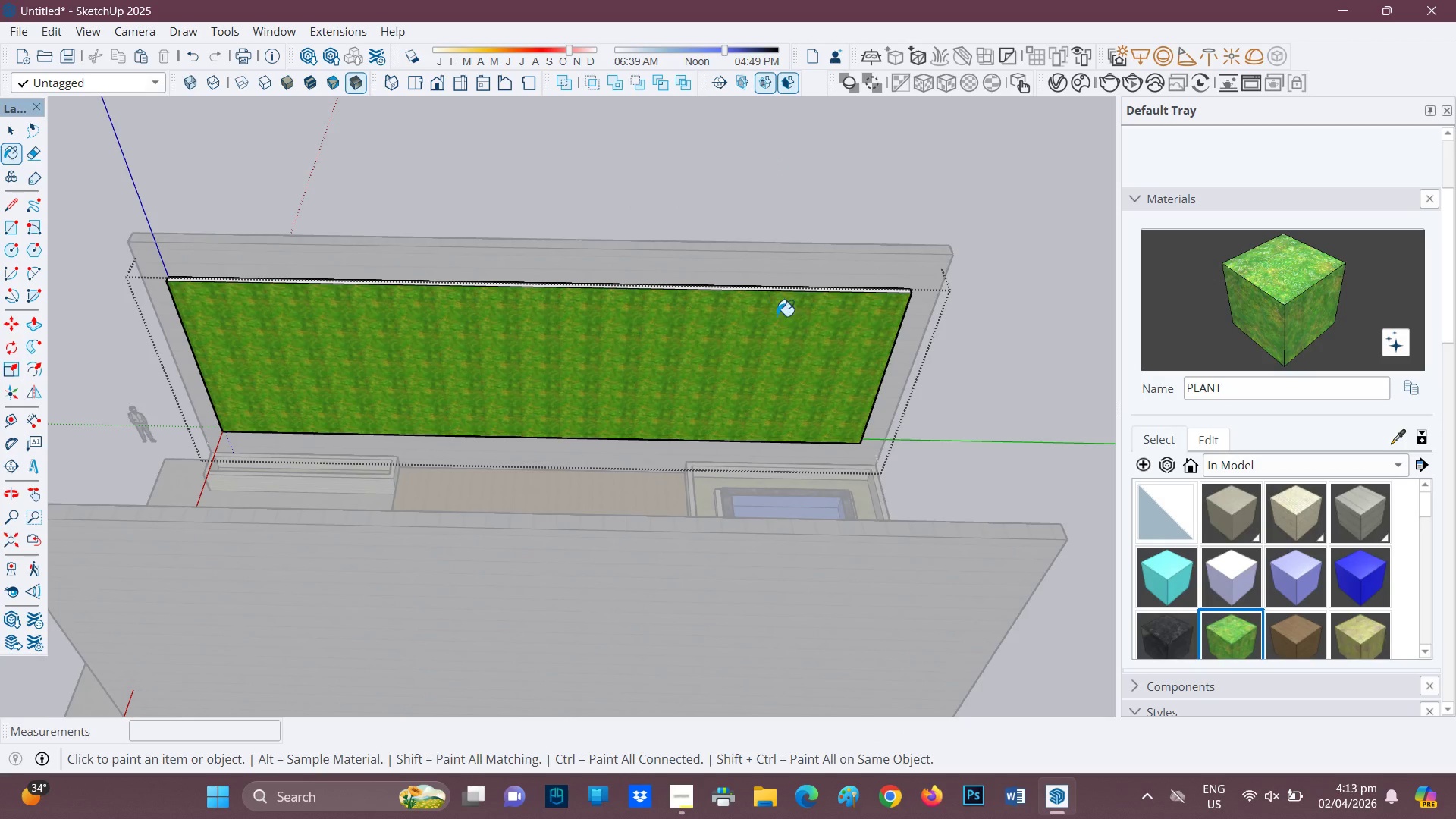 
scroll: coordinate [676, 329], scroll_direction: up, amount: 14.0
 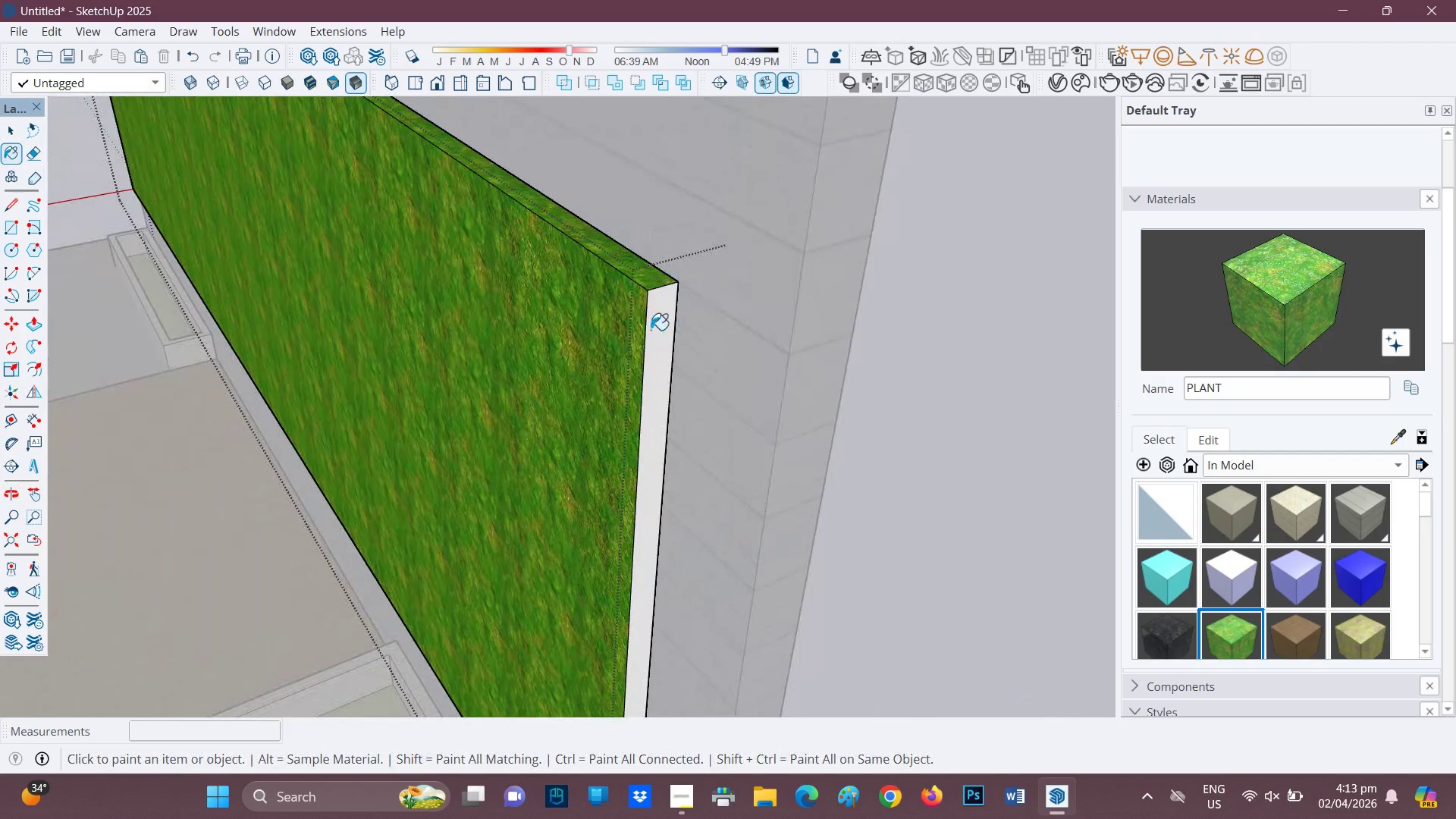 
left_click([664, 323])
 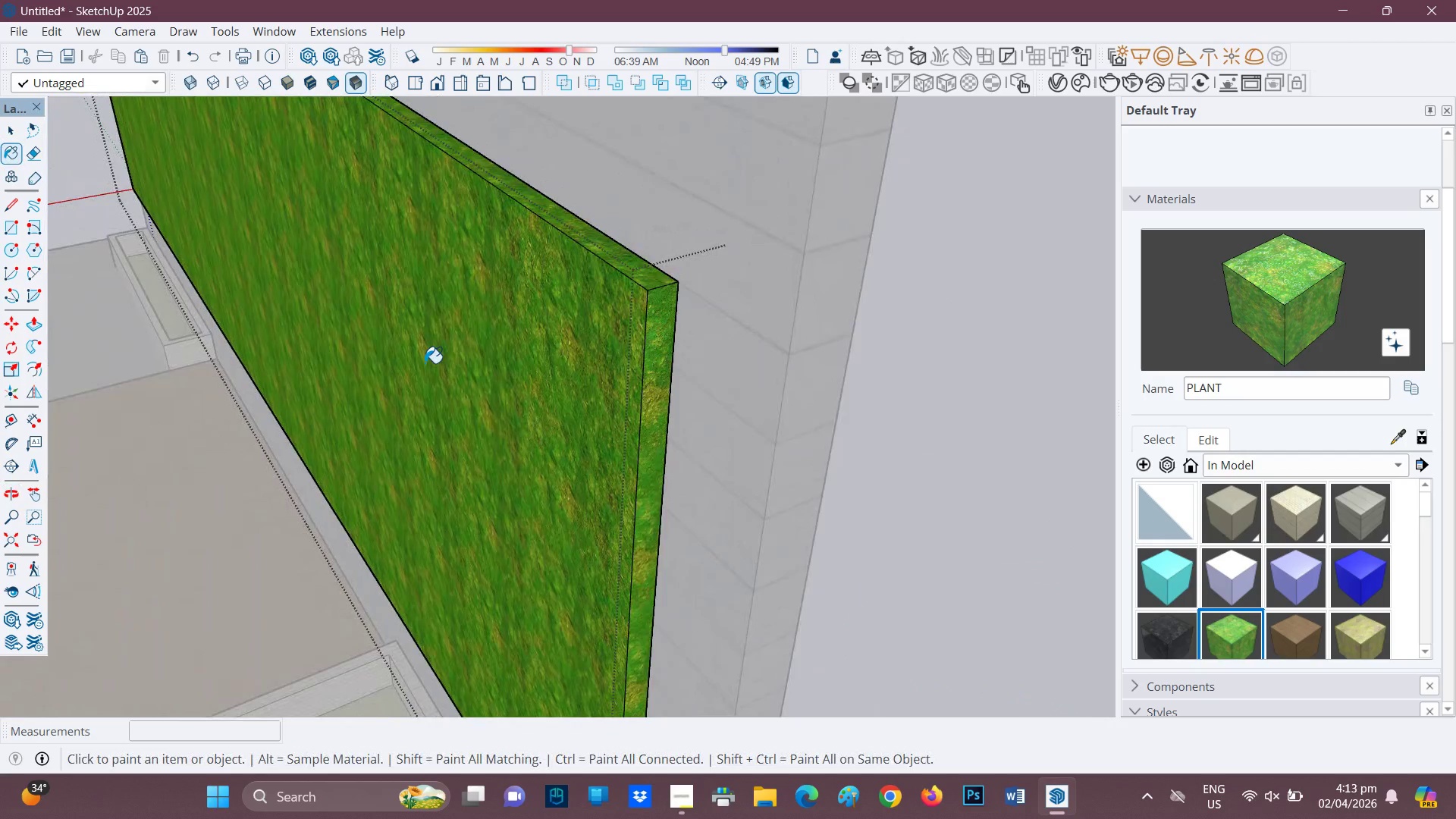 
scroll: coordinate [215, 314], scroll_direction: down, amount: 7.0
 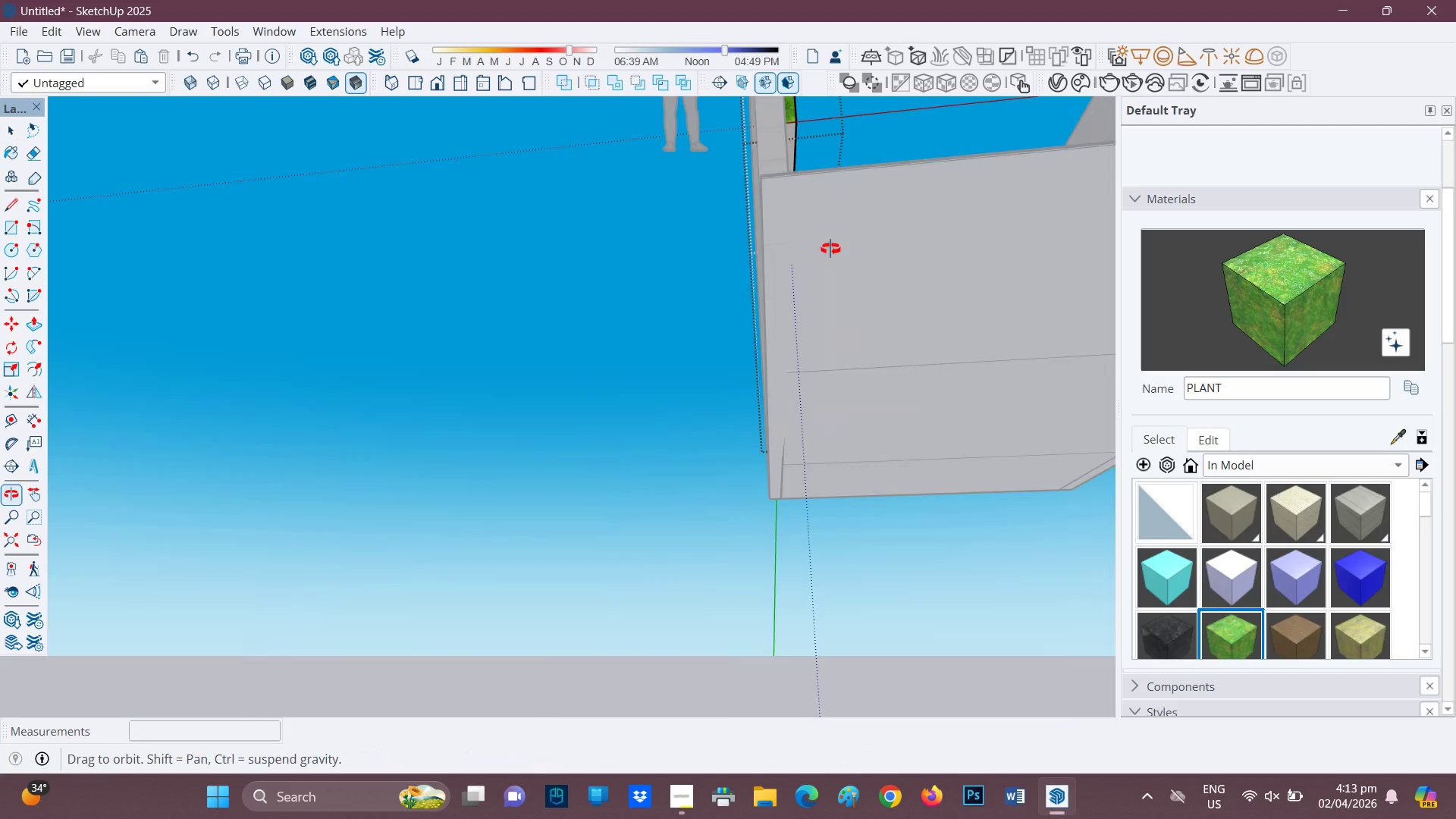 
scroll: coordinate [758, 268], scroll_direction: up, amount: 1.0
 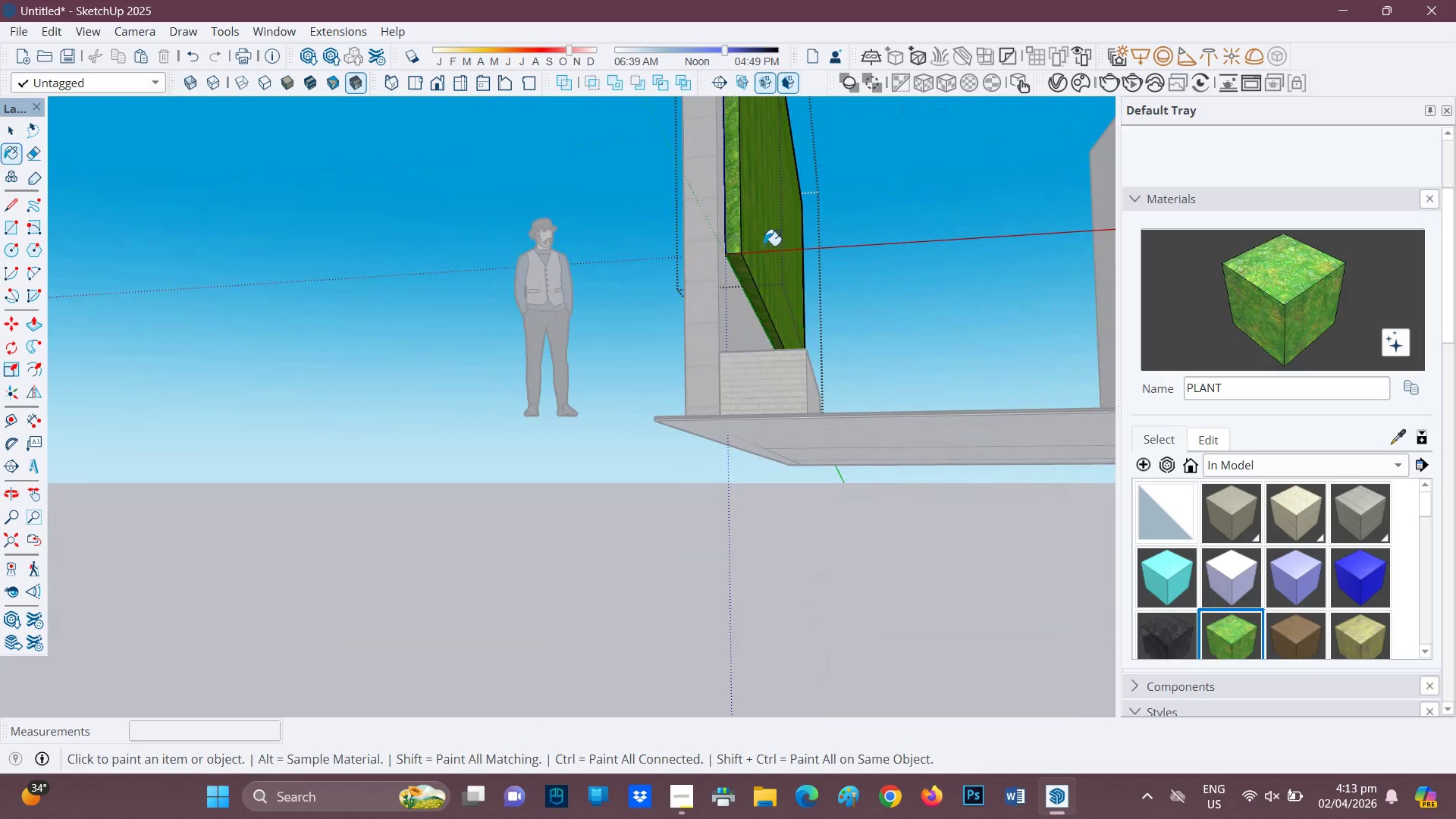 
scroll: coordinate [762, 414], scroll_direction: down, amount: 7.0
 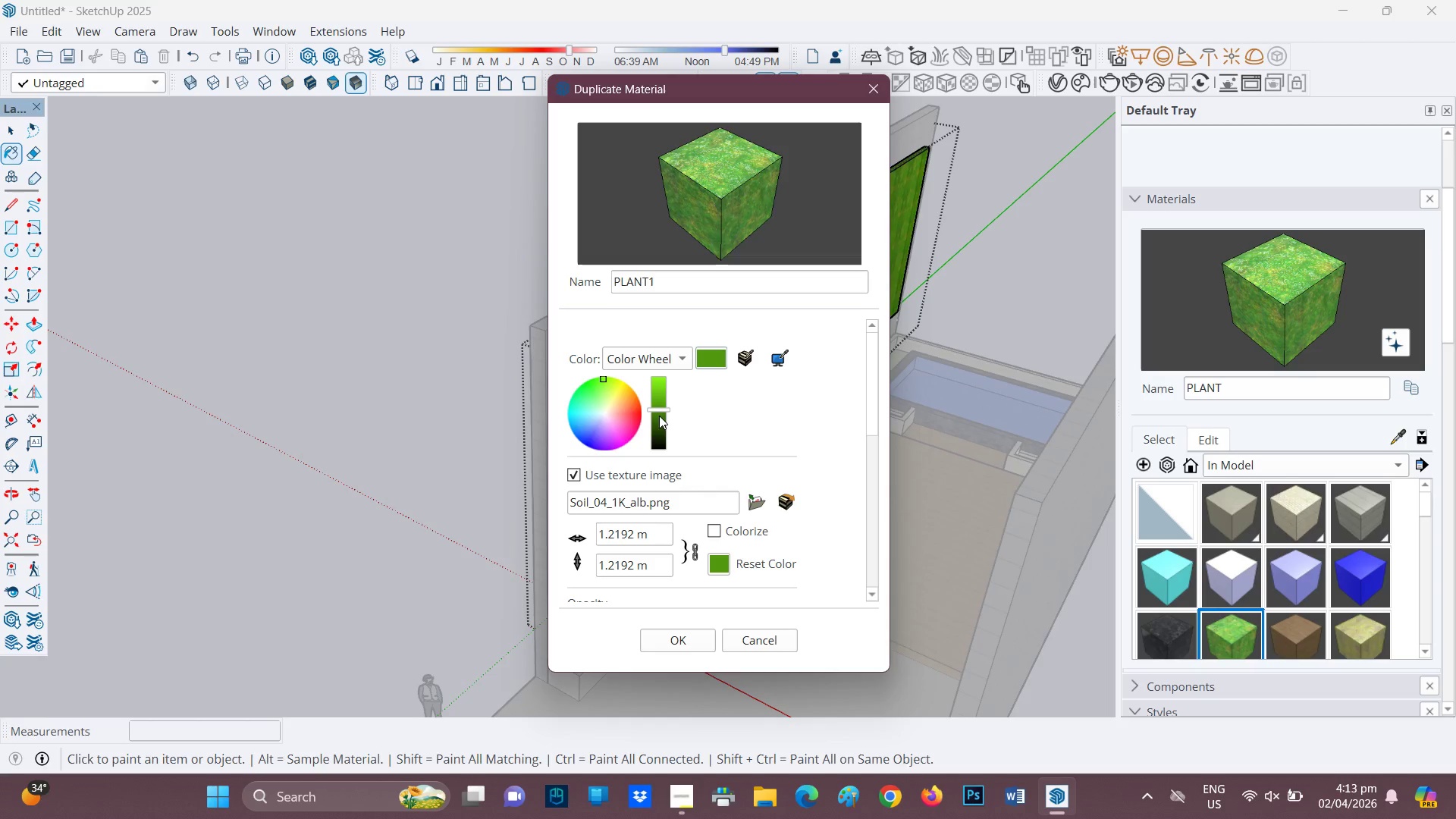 
wait(6.83)
 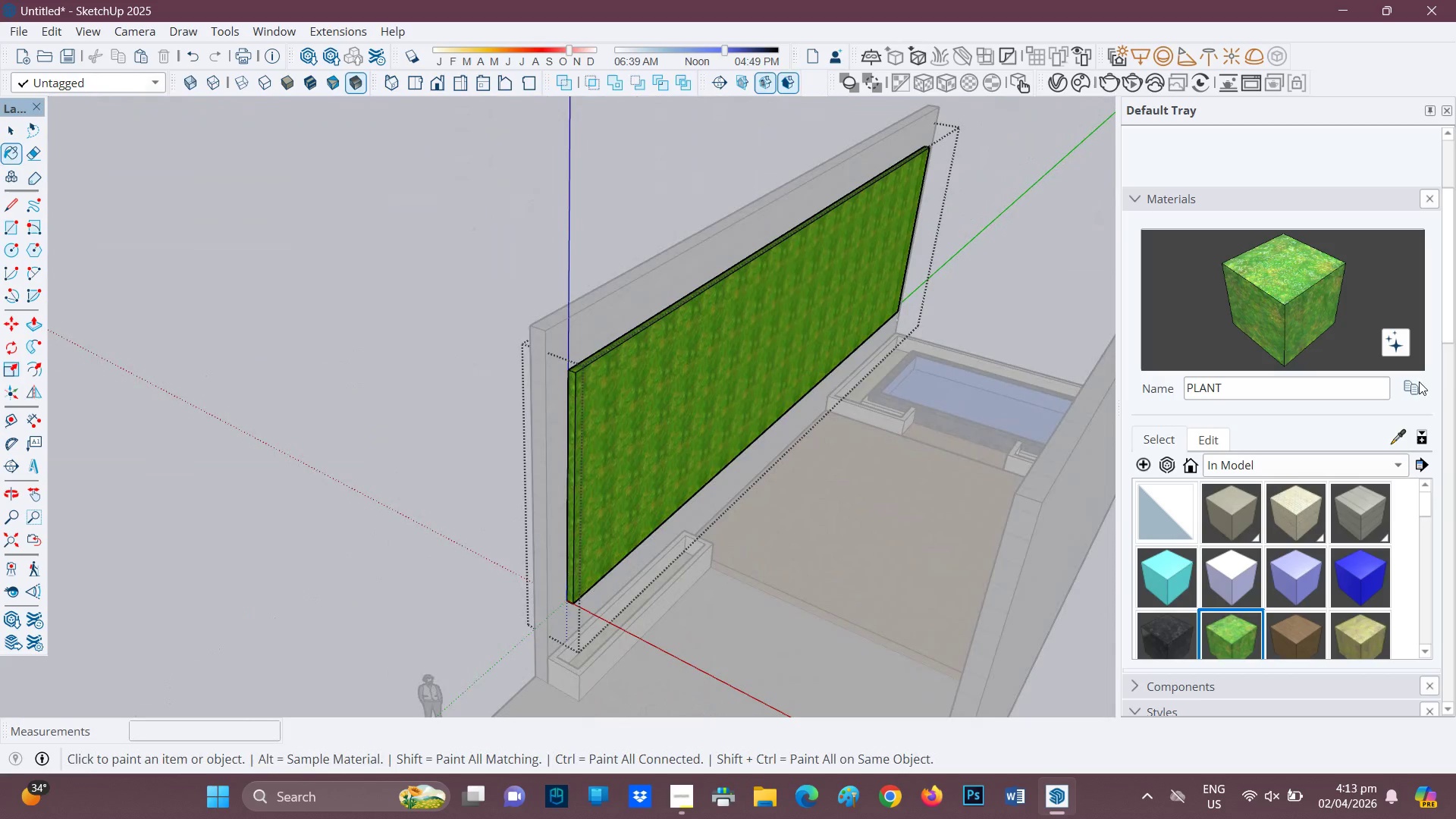 
left_click([660, 412])
 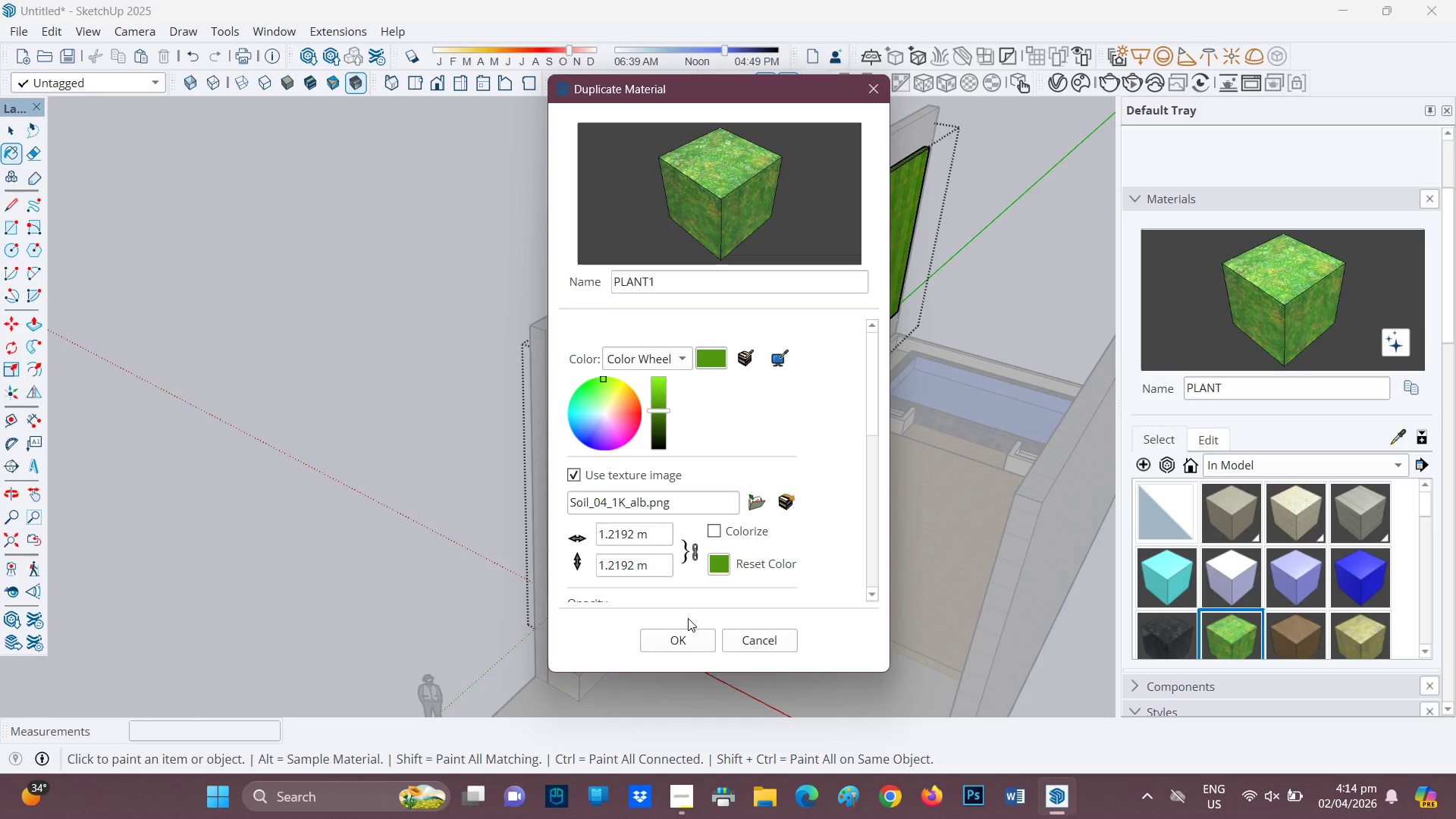 
left_click([689, 637])
 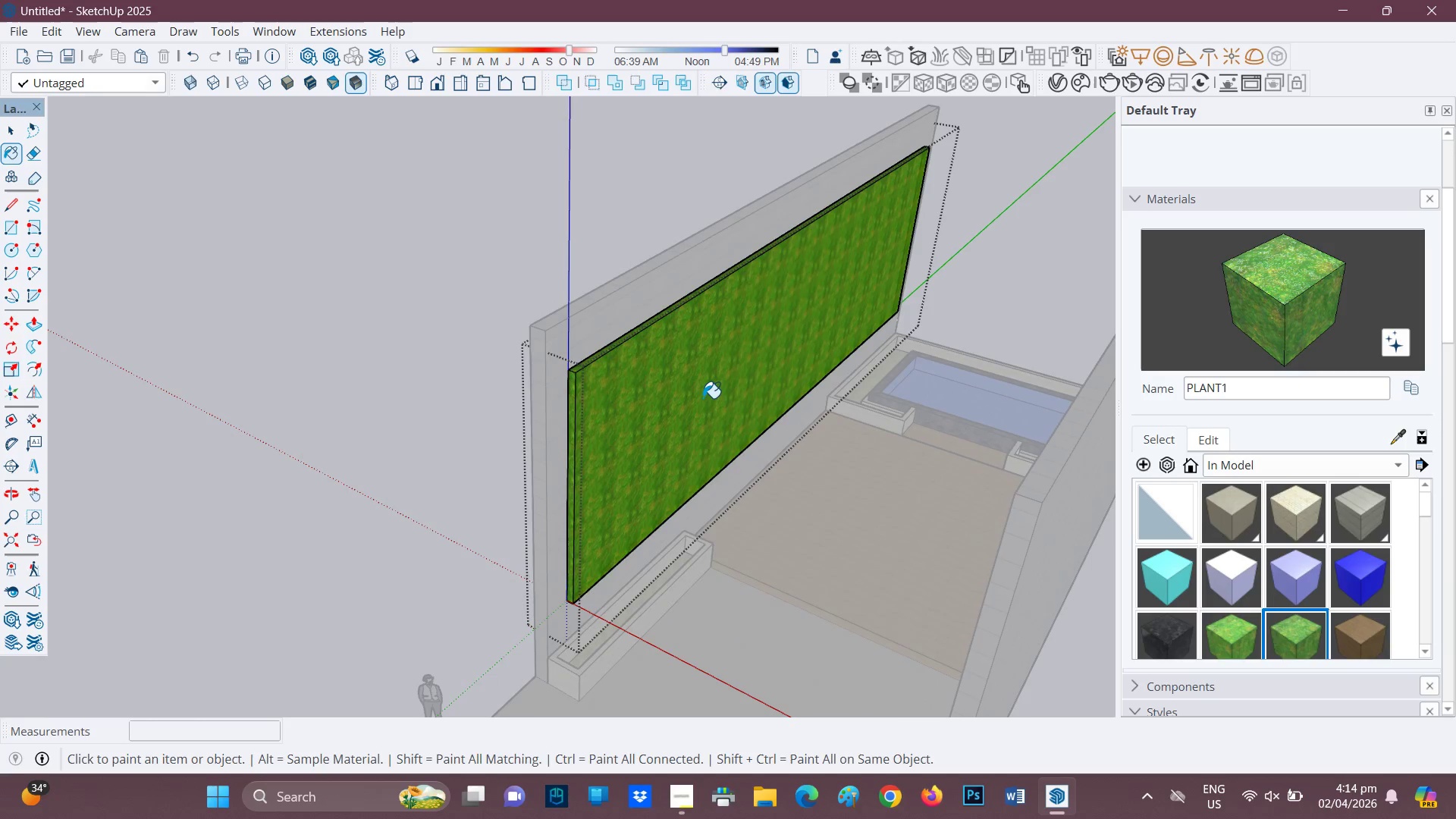 
left_click([703, 396])
 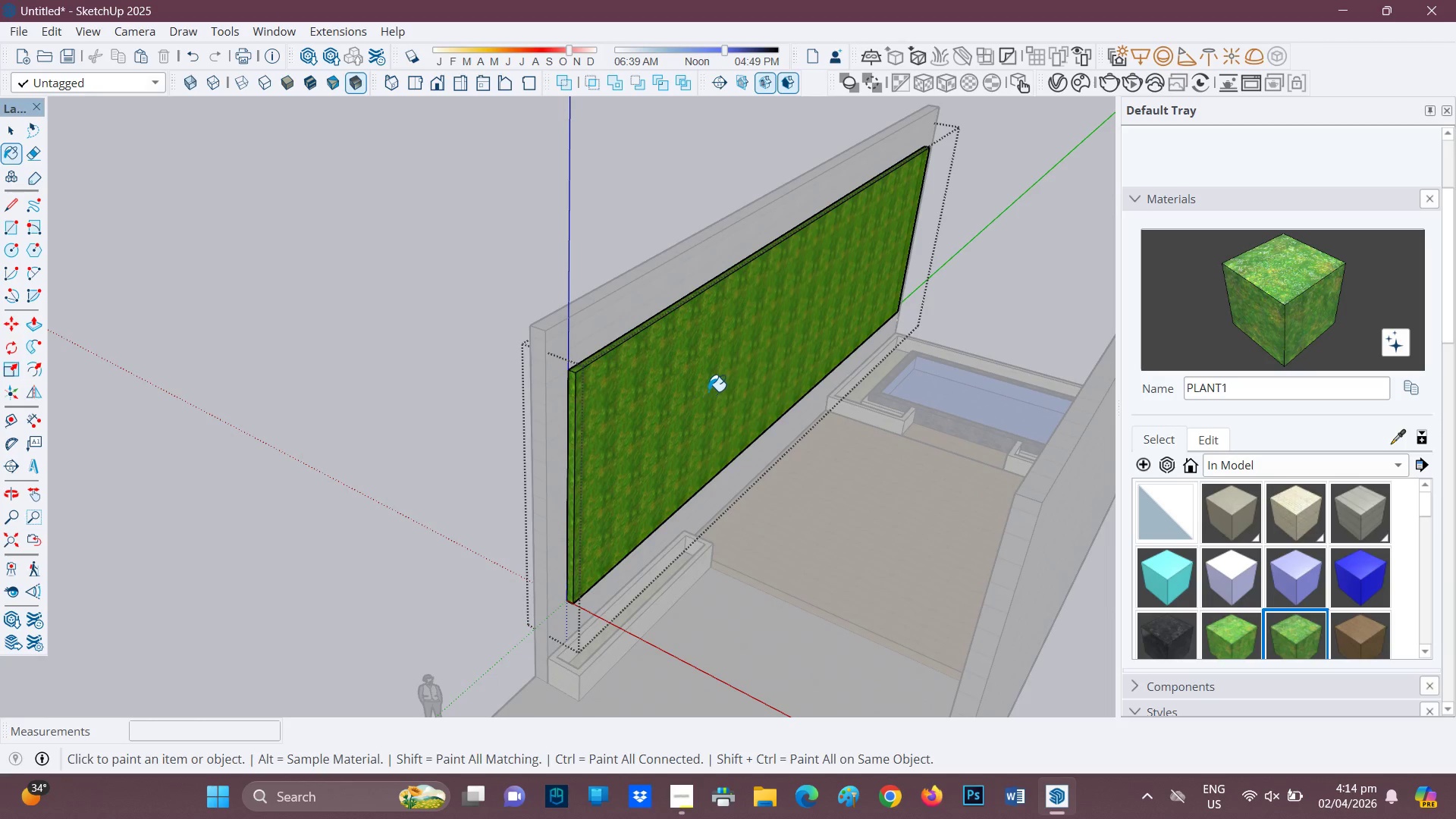 
scroll: coordinate [682, 310], scroll_direction: up, amount: 6.0
 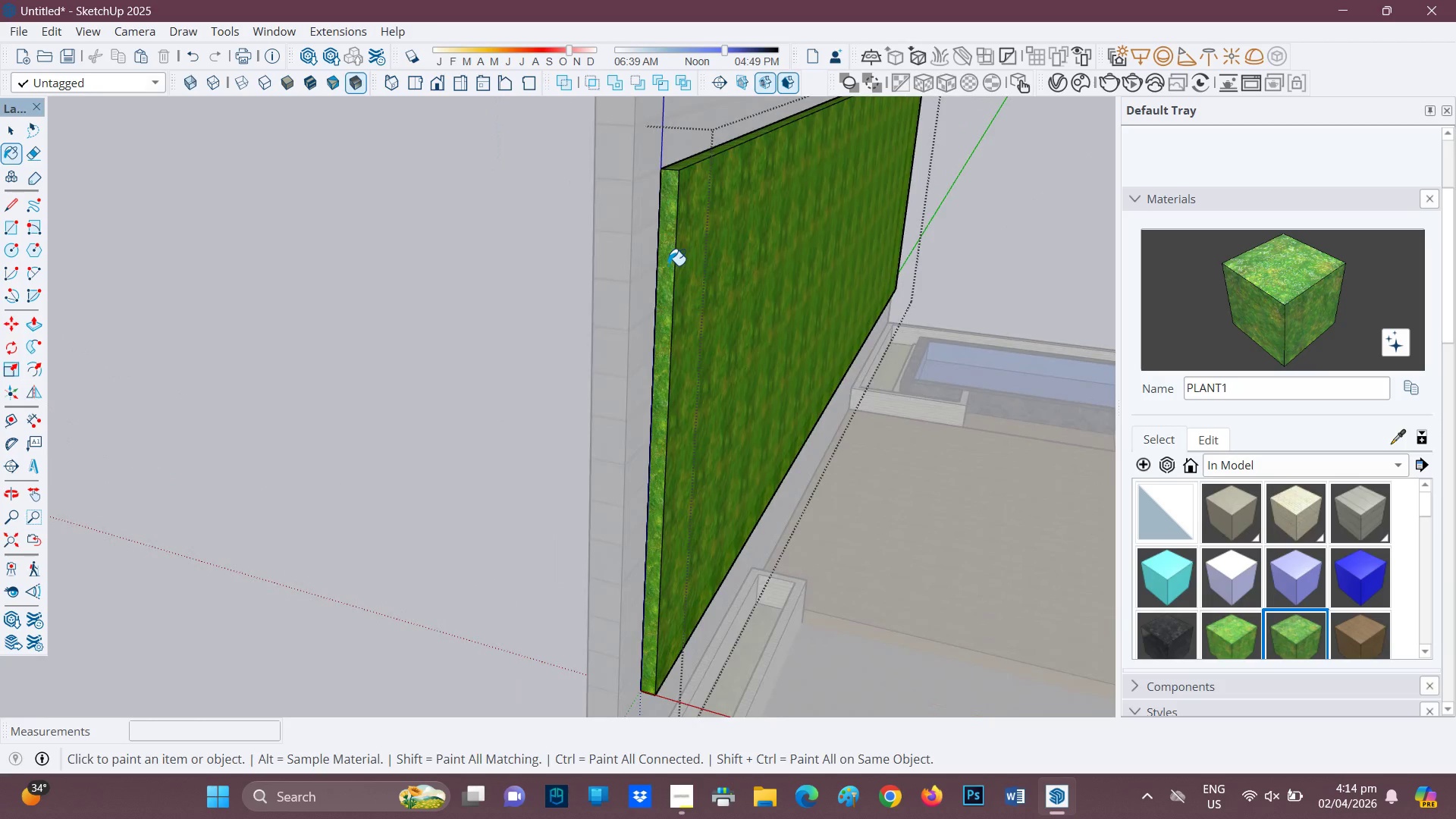 
left_click([668, 265])
 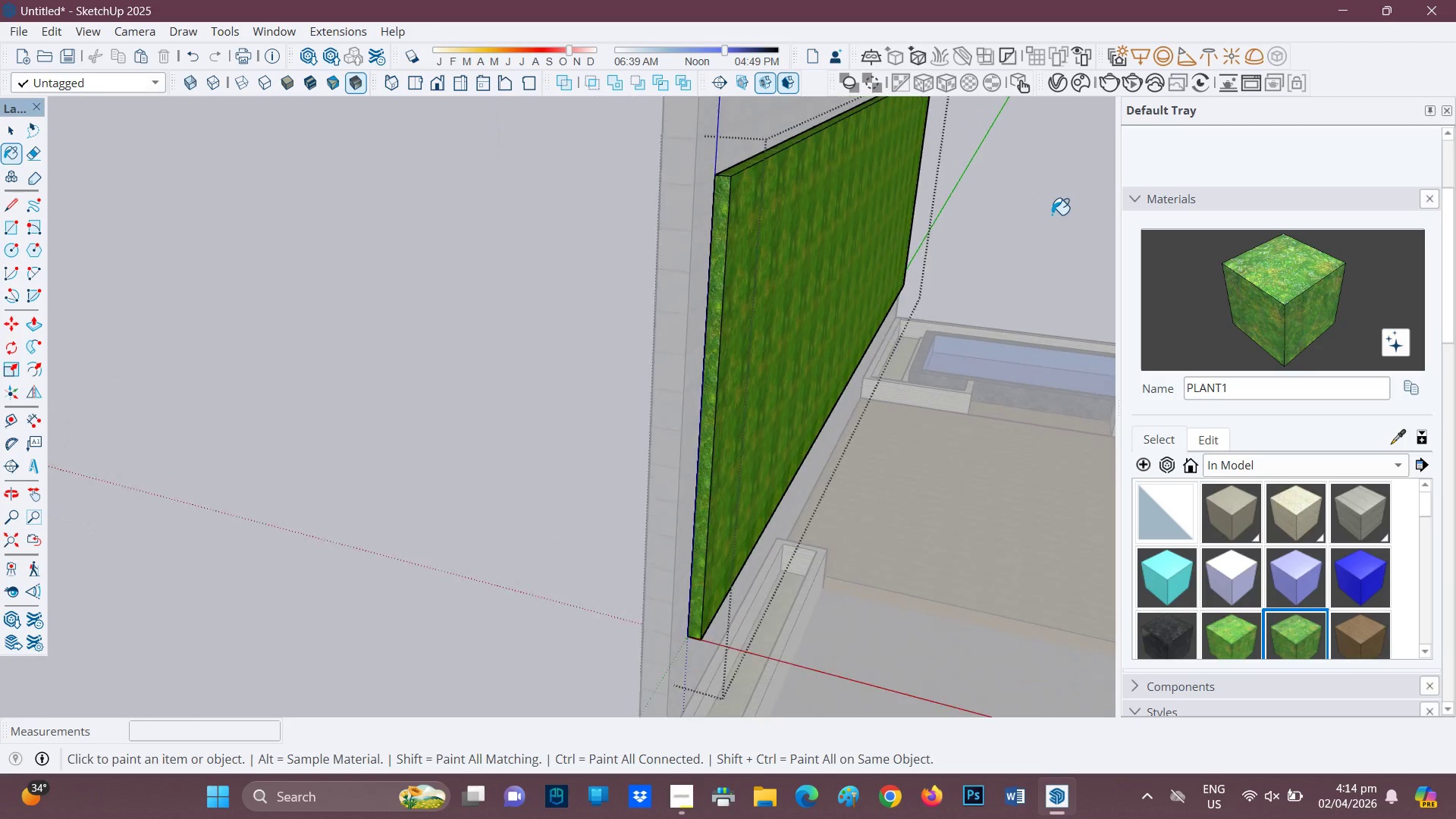 
scroll: coordinate [1026, 221], scroll_direction: down, amount: 3.0
 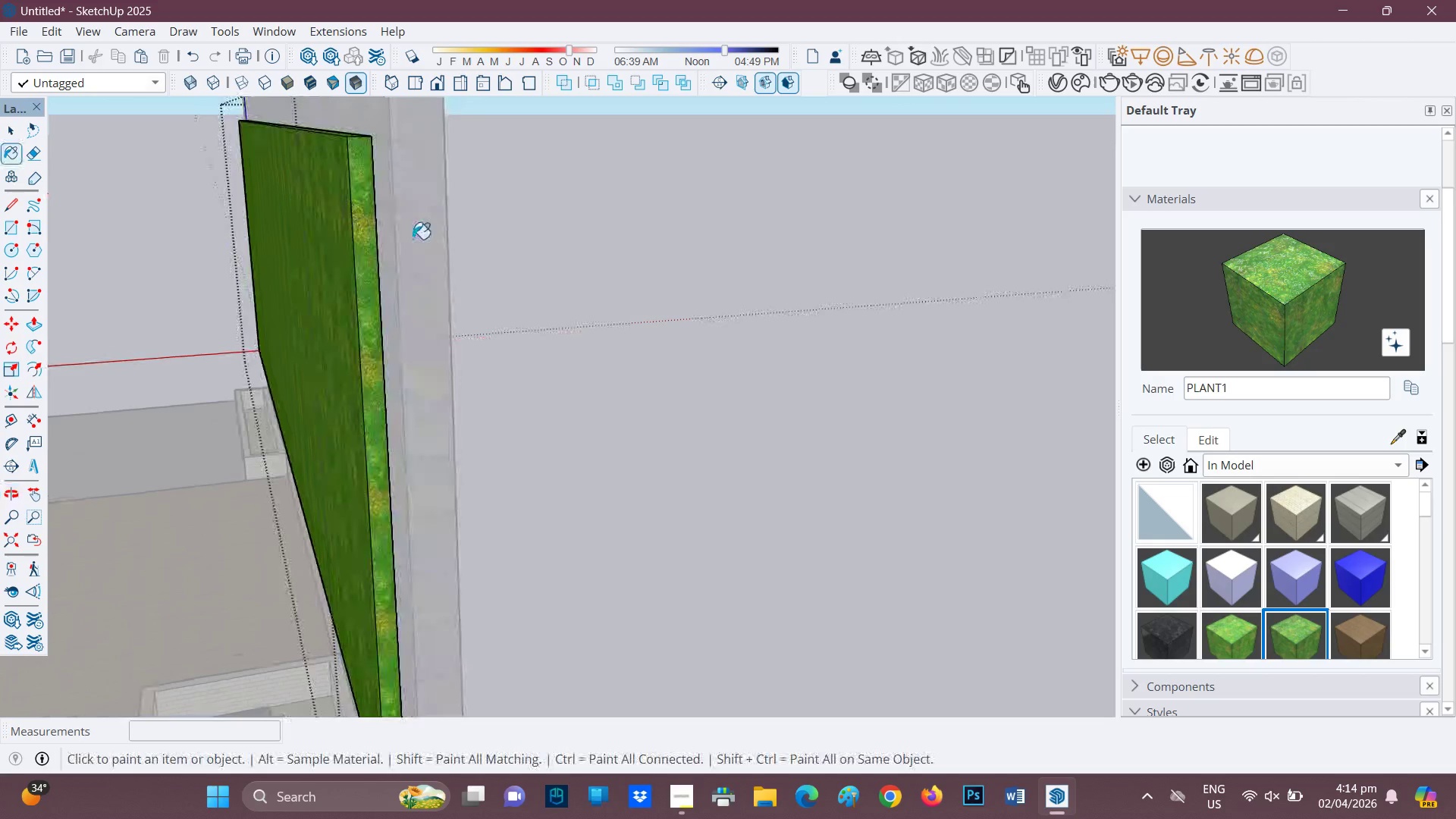 
left_click([356, 192])
 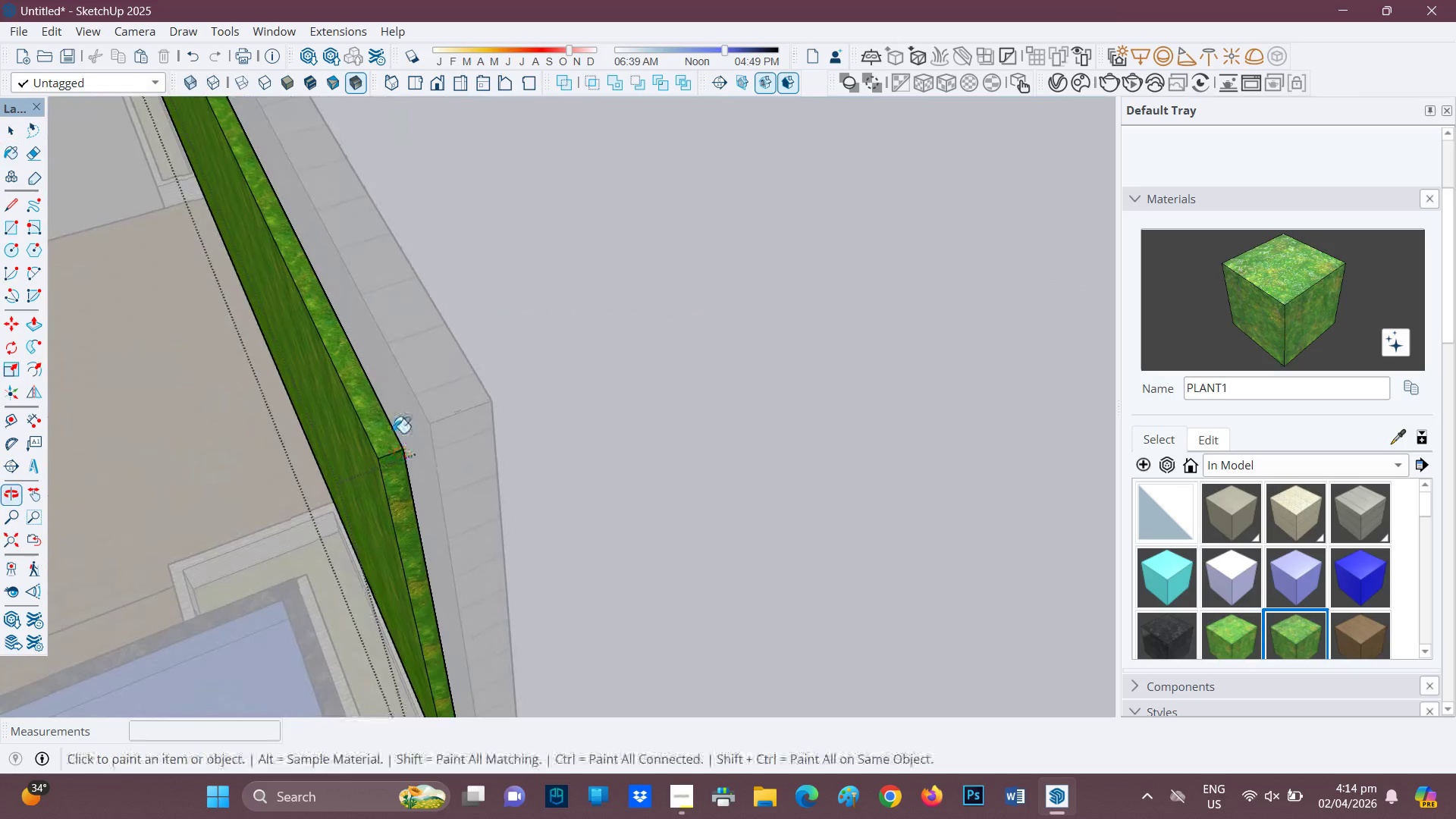 
scroll: coordinate [389, 428], scroll_direction: up, amount: 1.0
 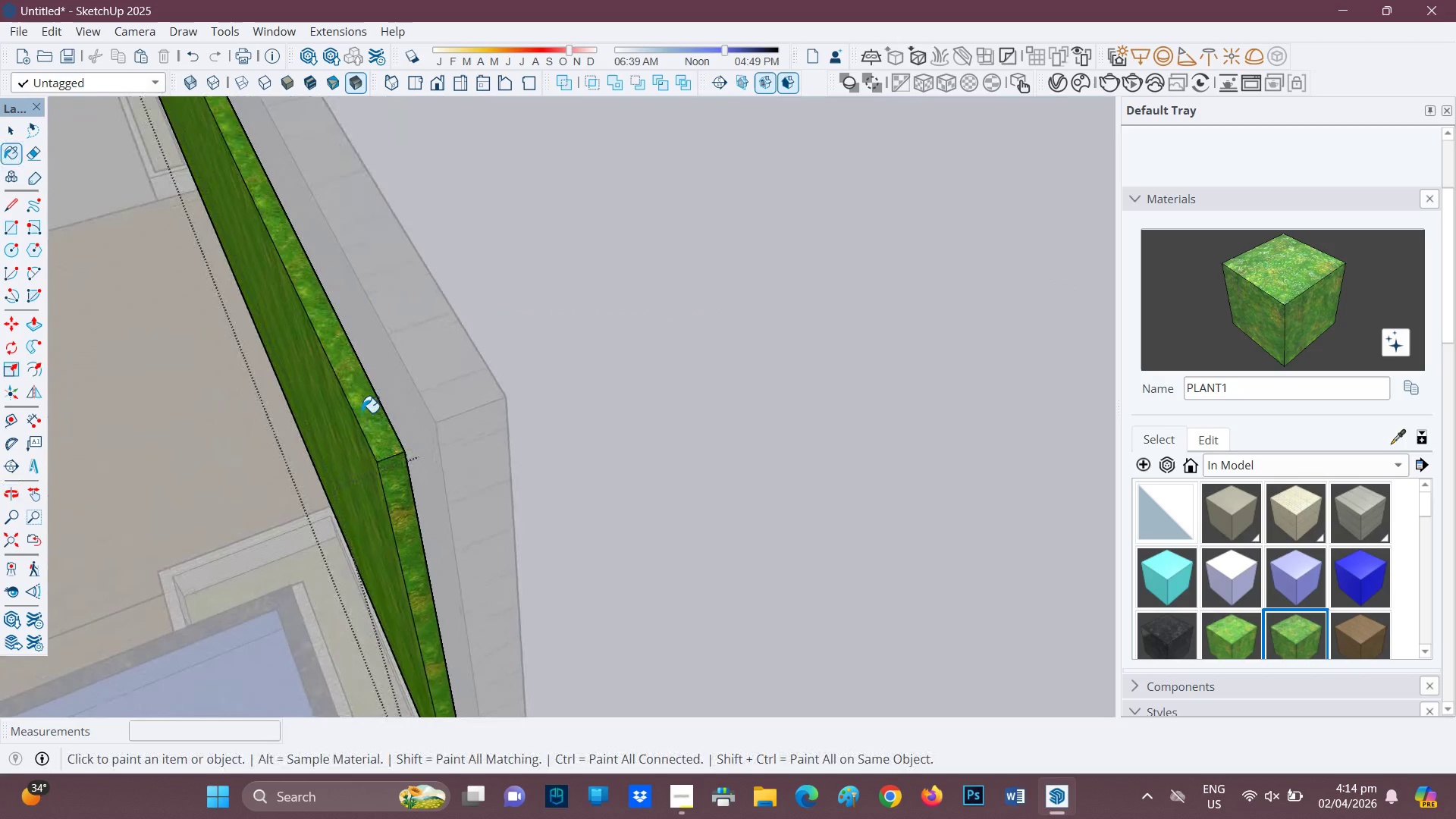 
left_click([362, 413])
 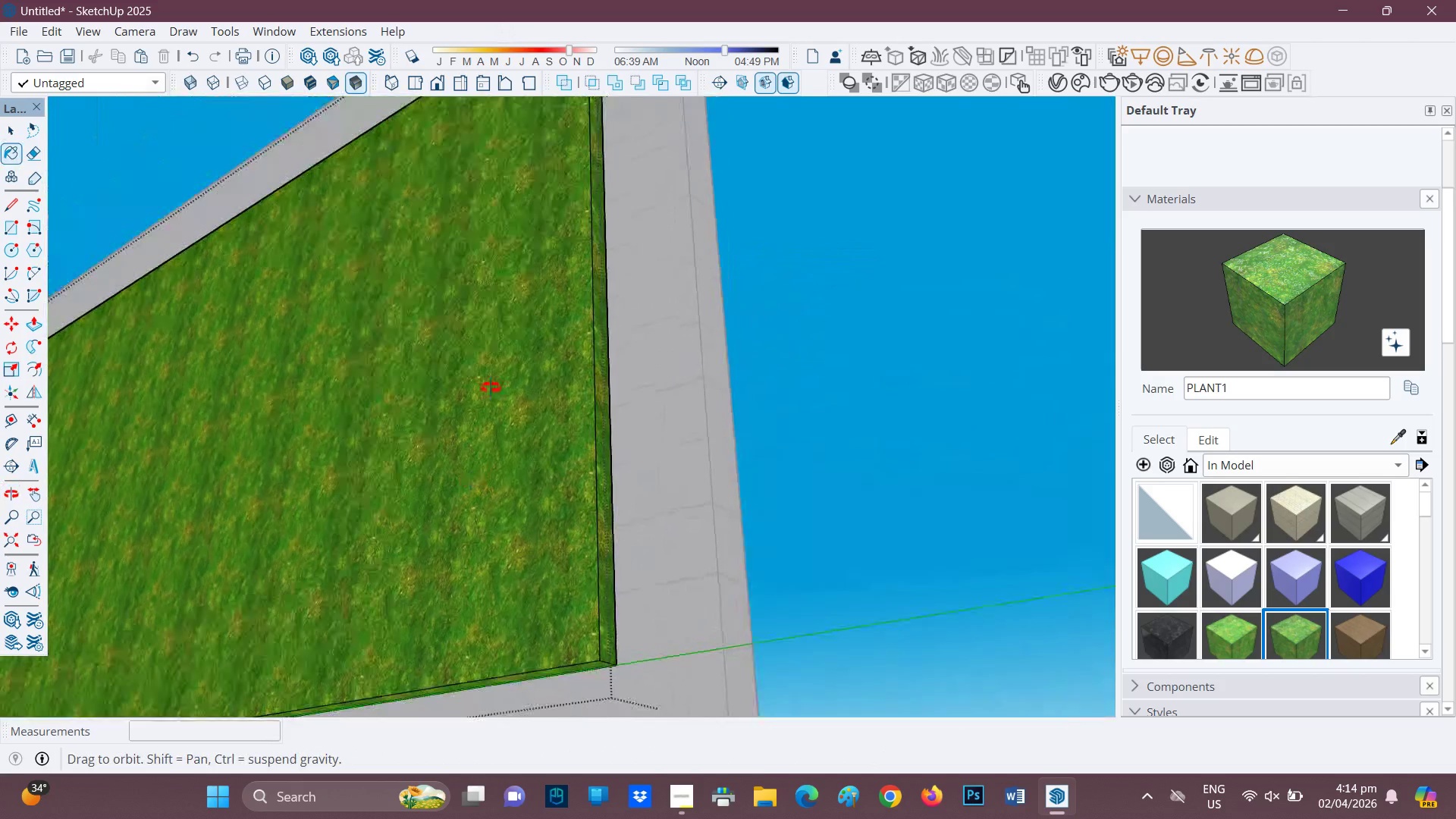 
scroll: coordinate [430, 448], scroll_direction: down, amount: 1.0
 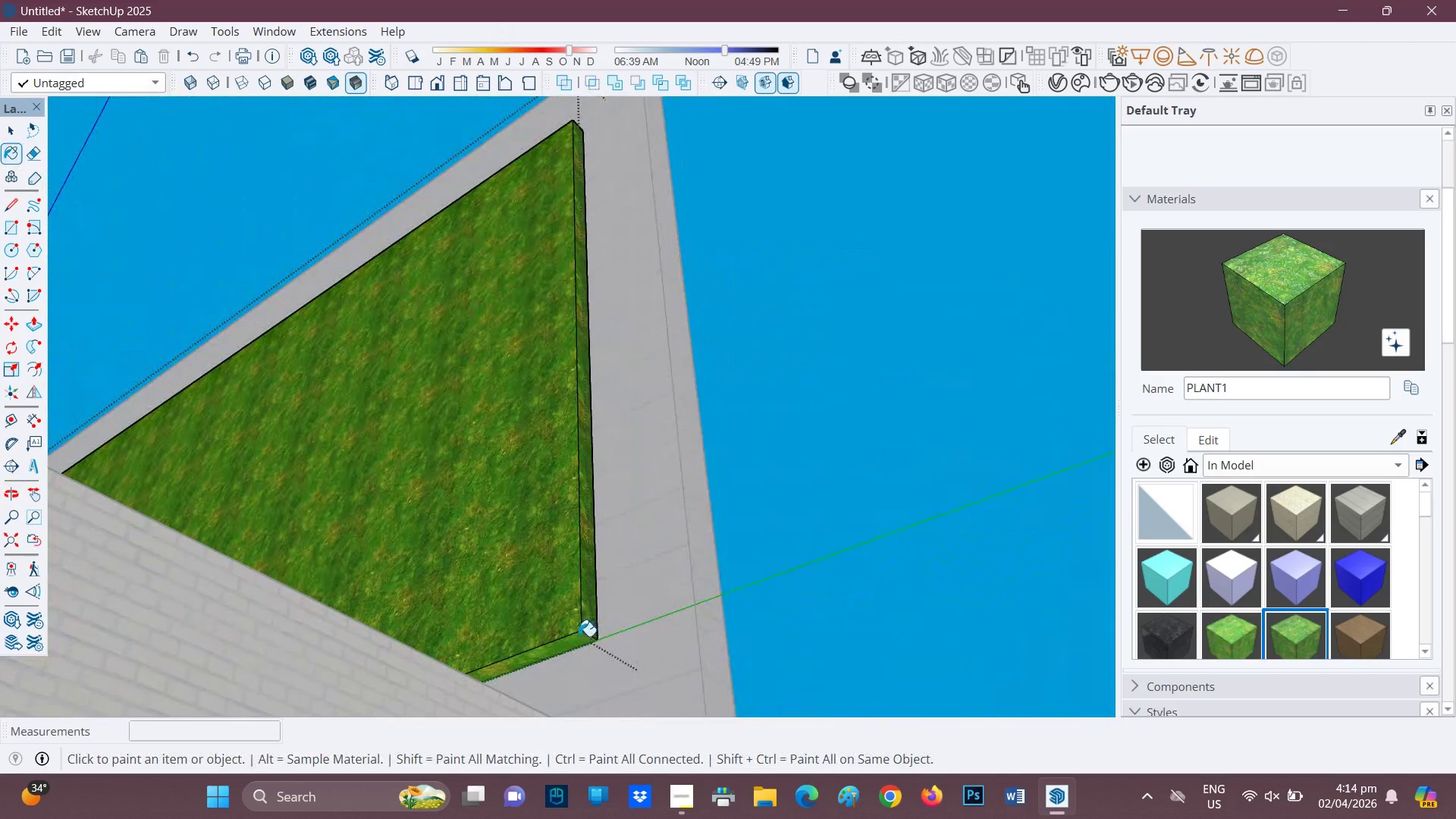 
left_click([579, 636])
 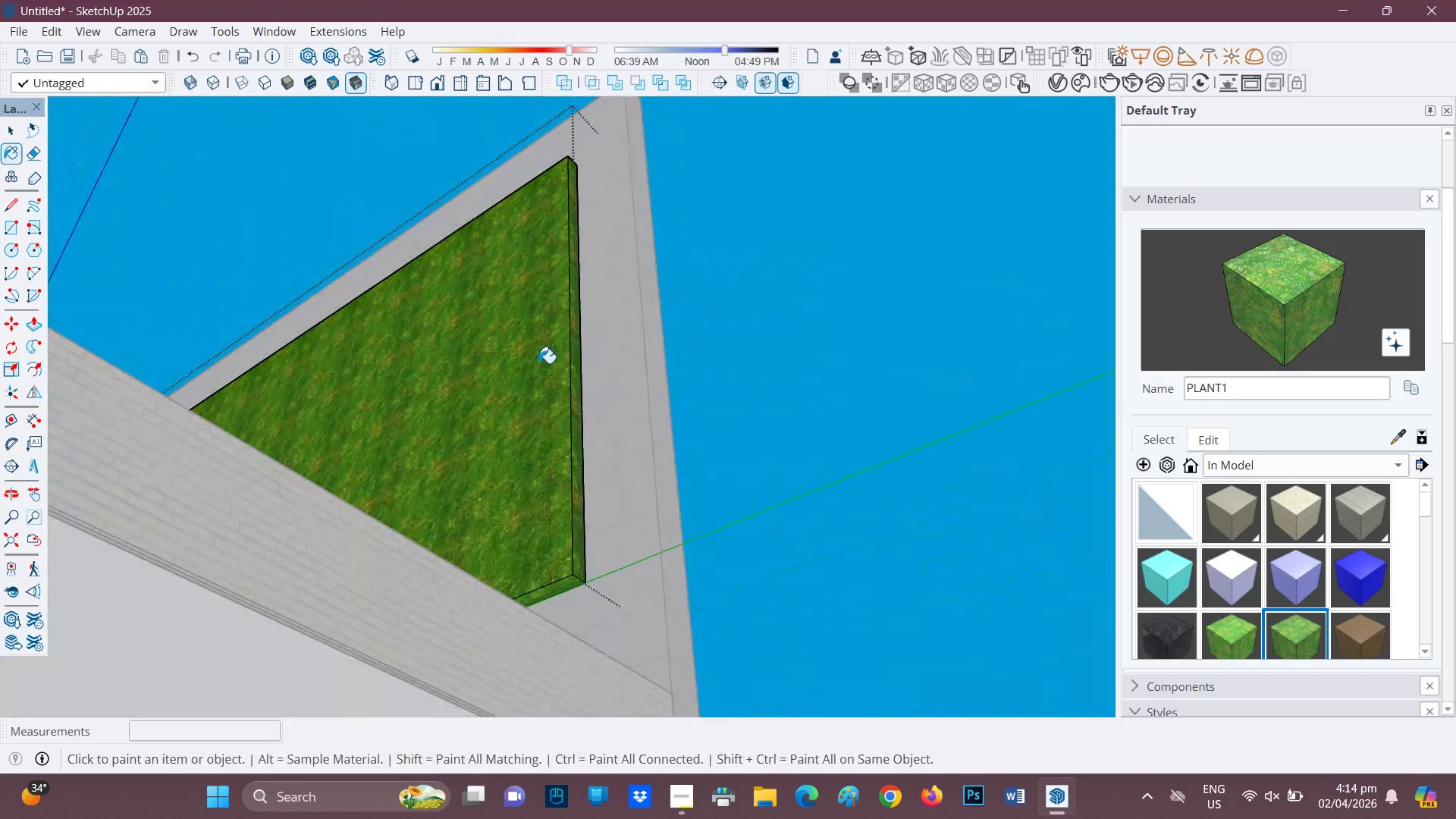 
scroll: coordinate [376, 427], scroll_direction: down, amount: 14.0
 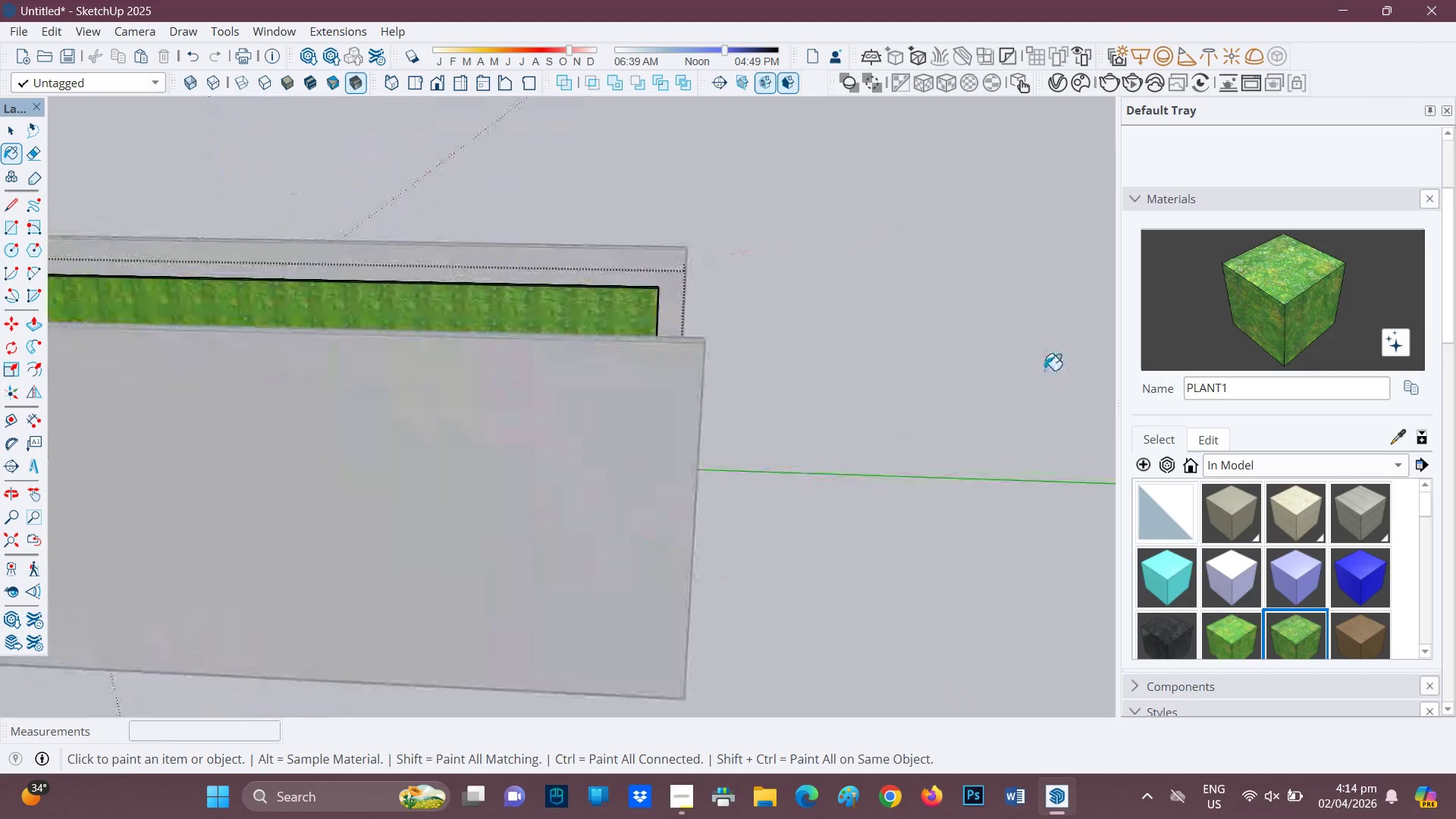 
key(Space)
 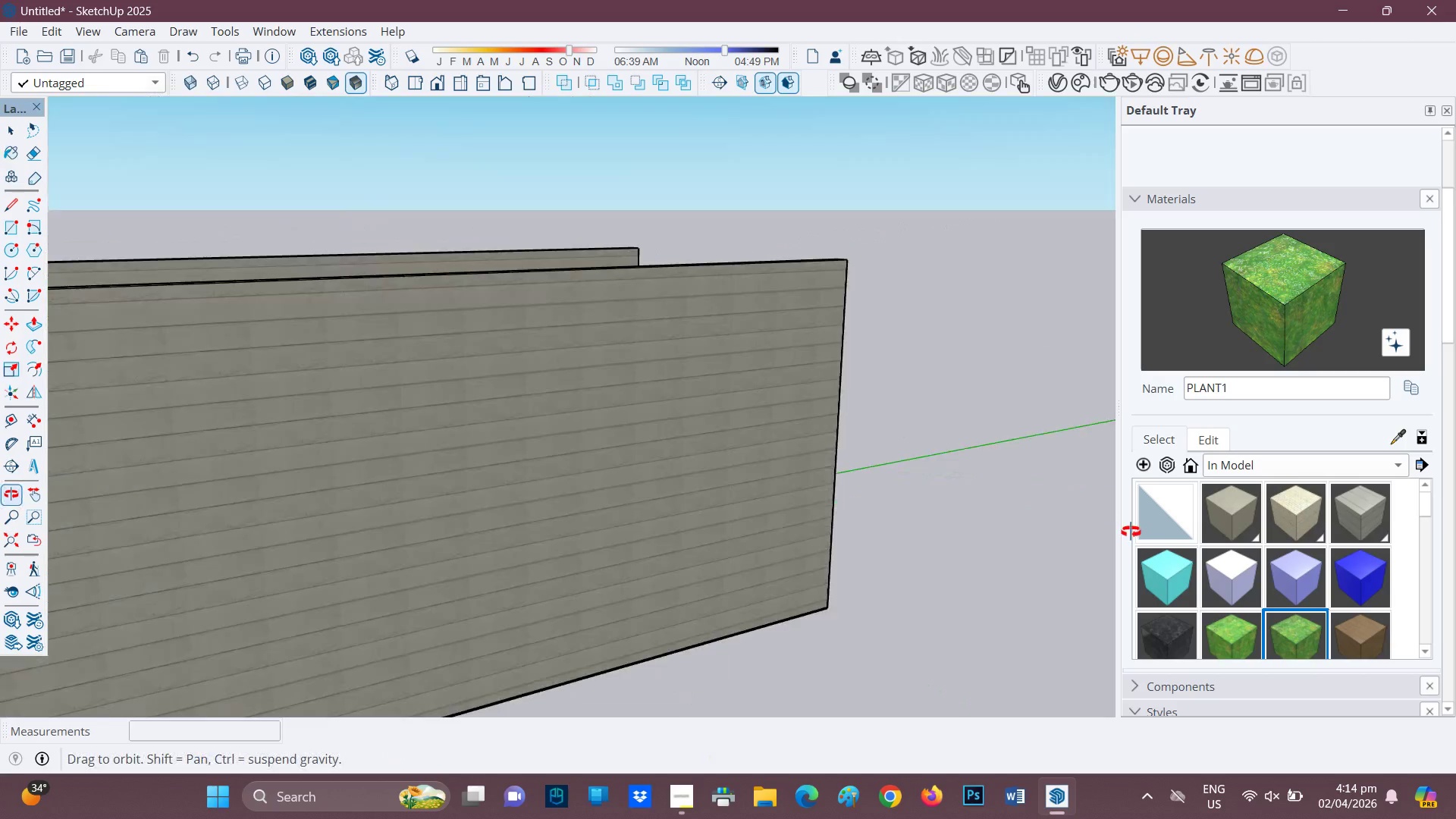 
scroll: coordinate [422, 524], scroll_direction: down, amount: 7.0
 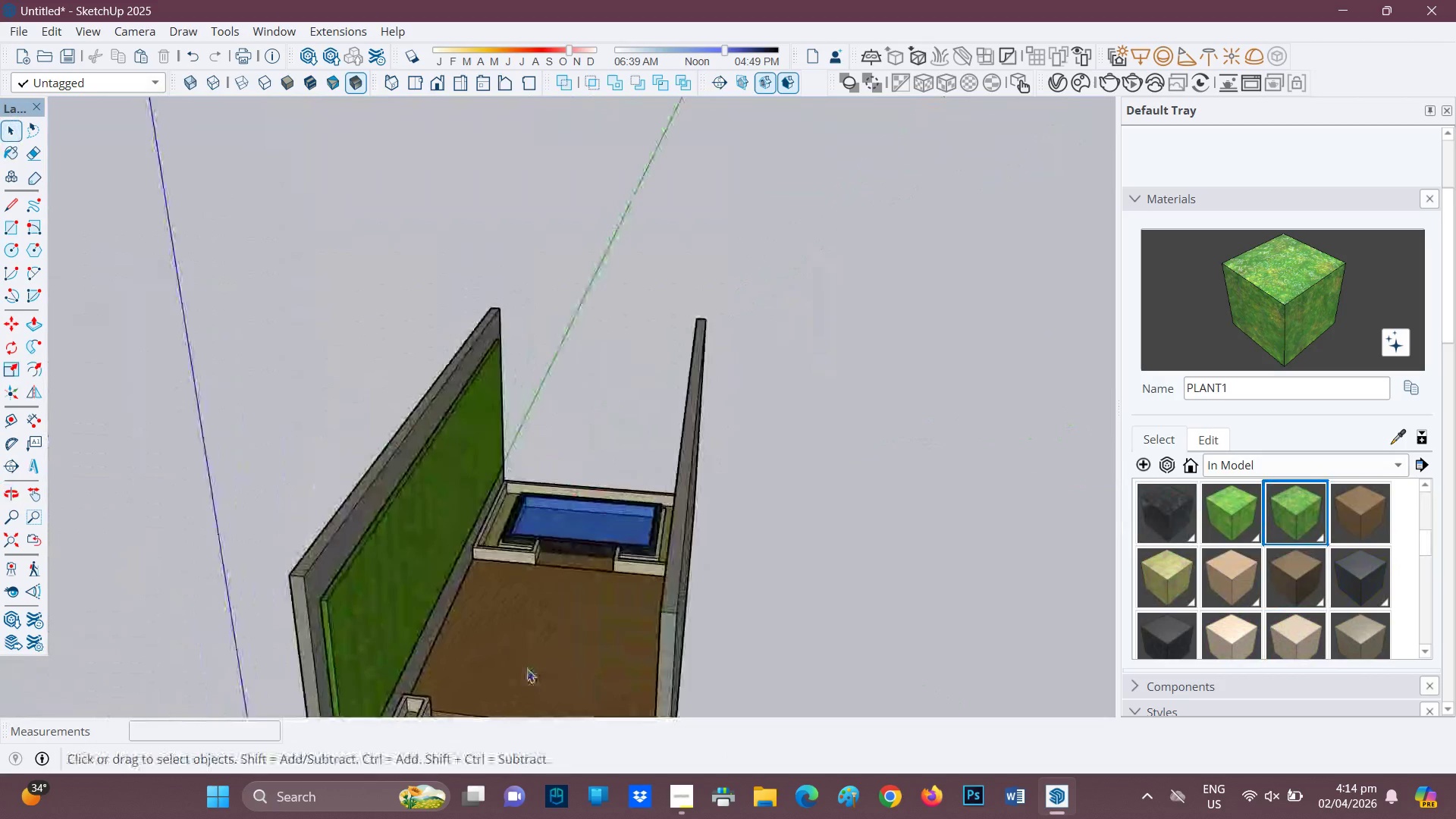 
key(H)
 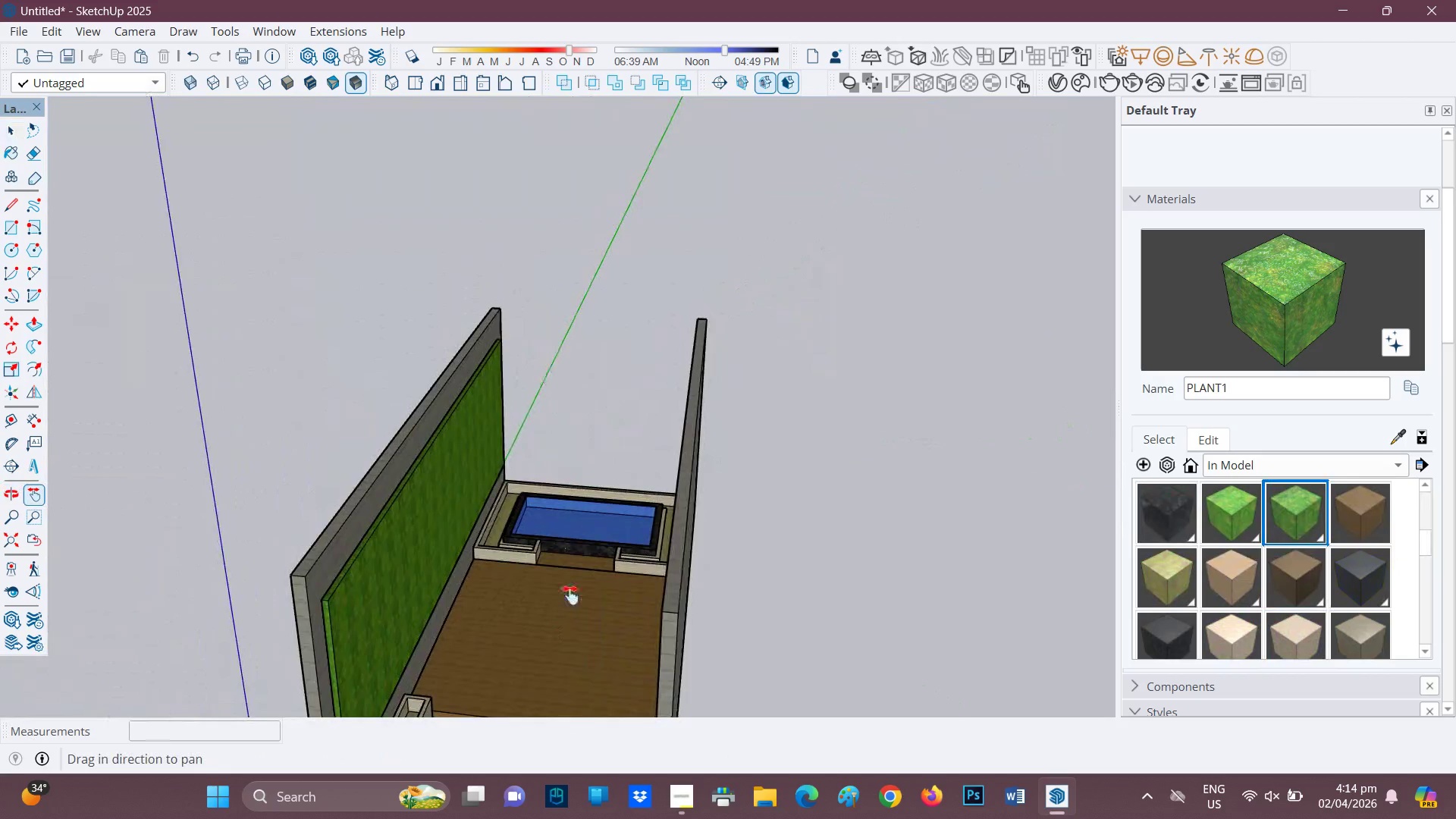 
left_click_drag(start_coordinate=[567, 599], to_coordinate=[686, 313])
 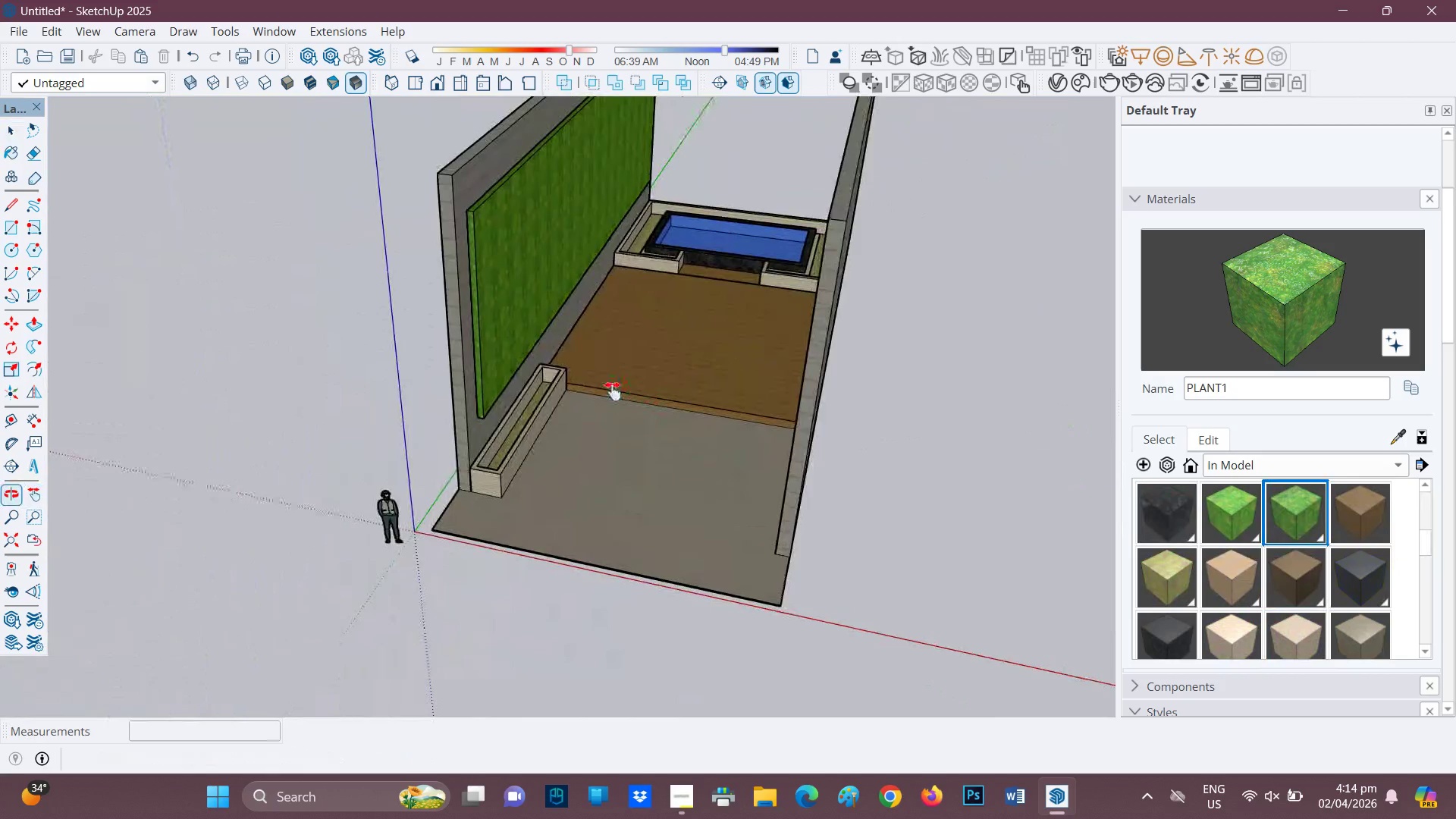 
scroll: coordinate [559, 403], scroll_direction: up, amount: 5.0
 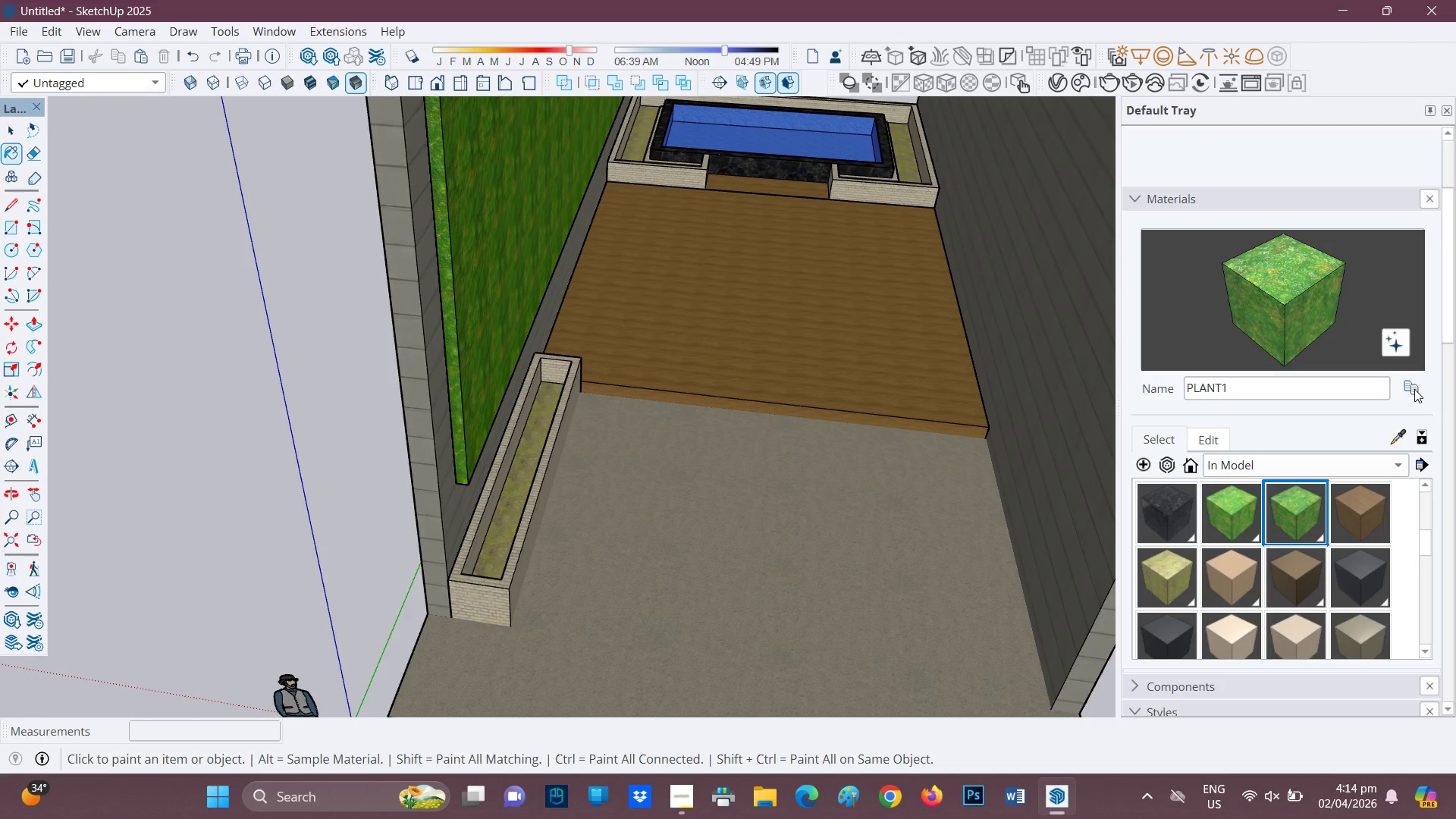 
left_click([1276, 420])
 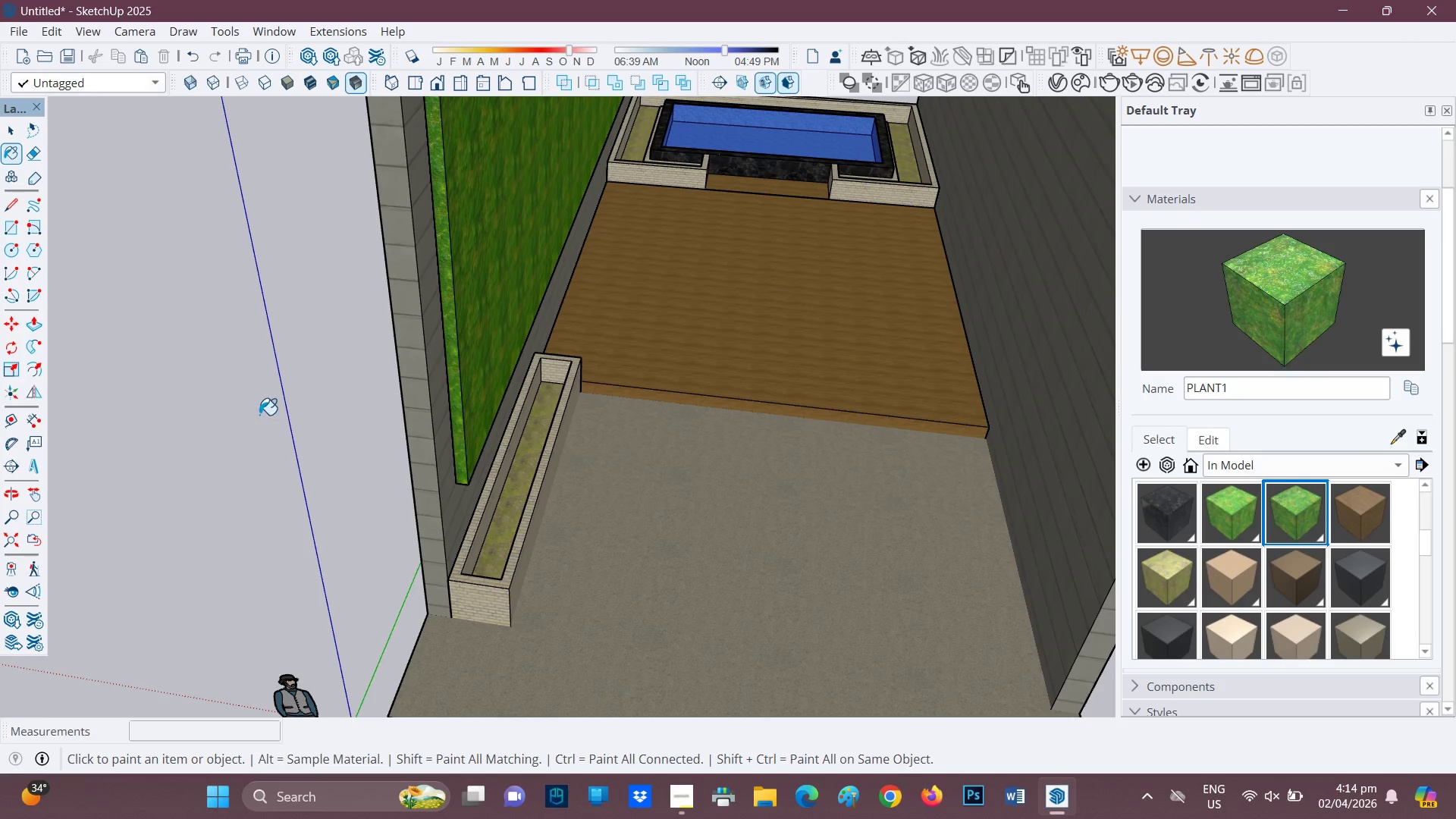 
key(Space)
 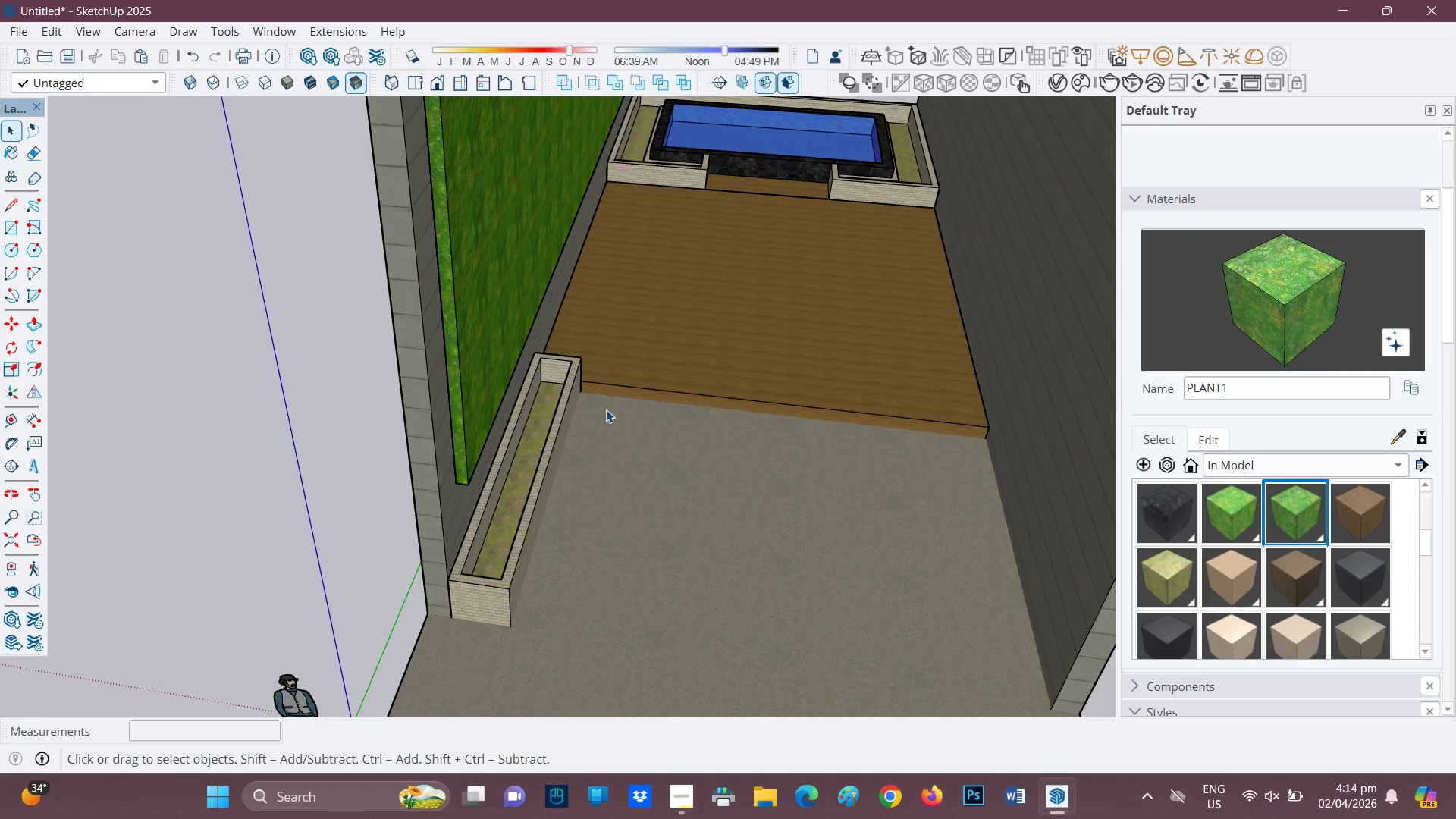 
scroll: coordinate [657, 297], scroll_direction: down, amount: 3.0
 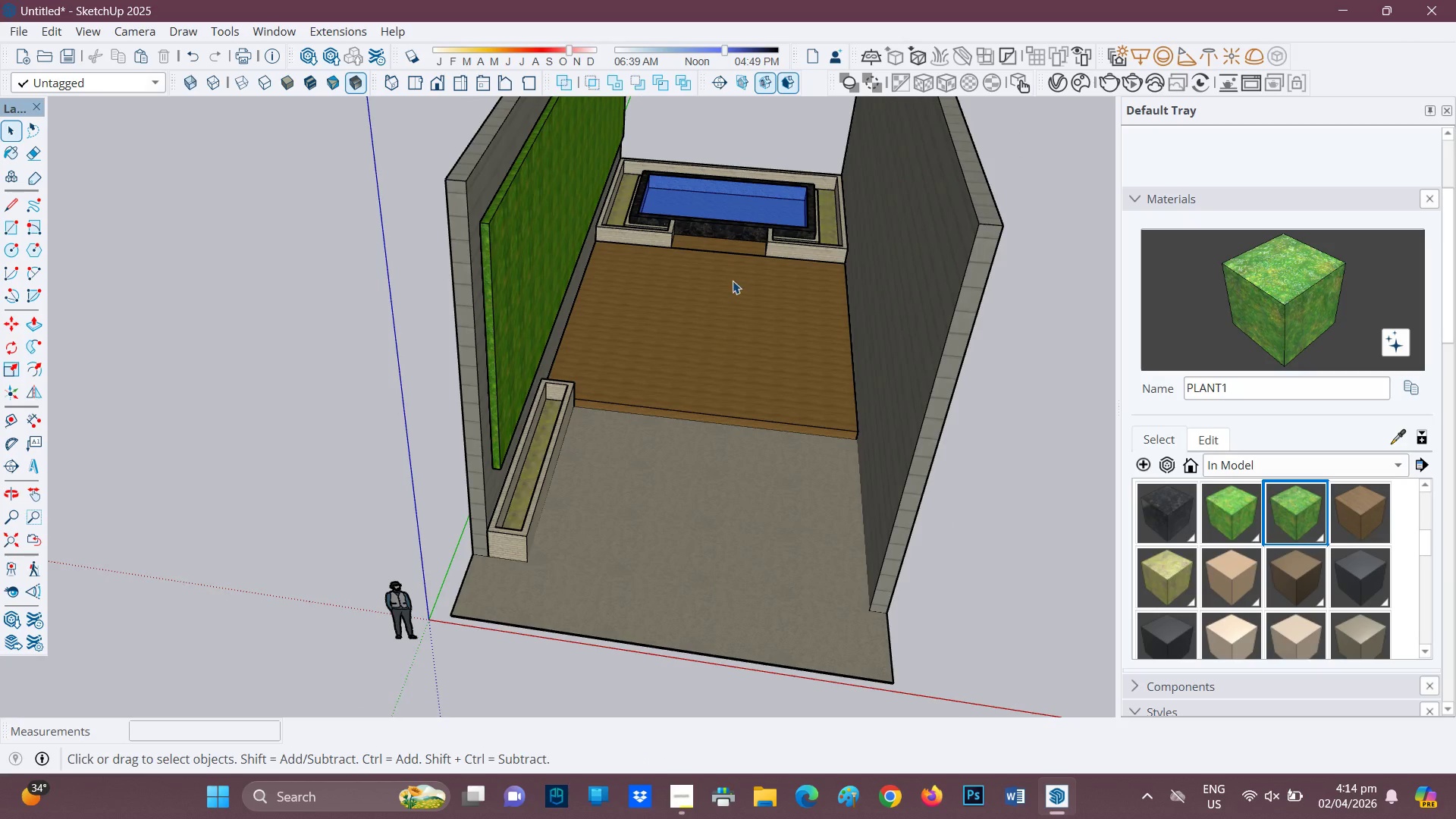 
scroll: coordinate [733, 281], scroll_direction: up, amount: 1.0
 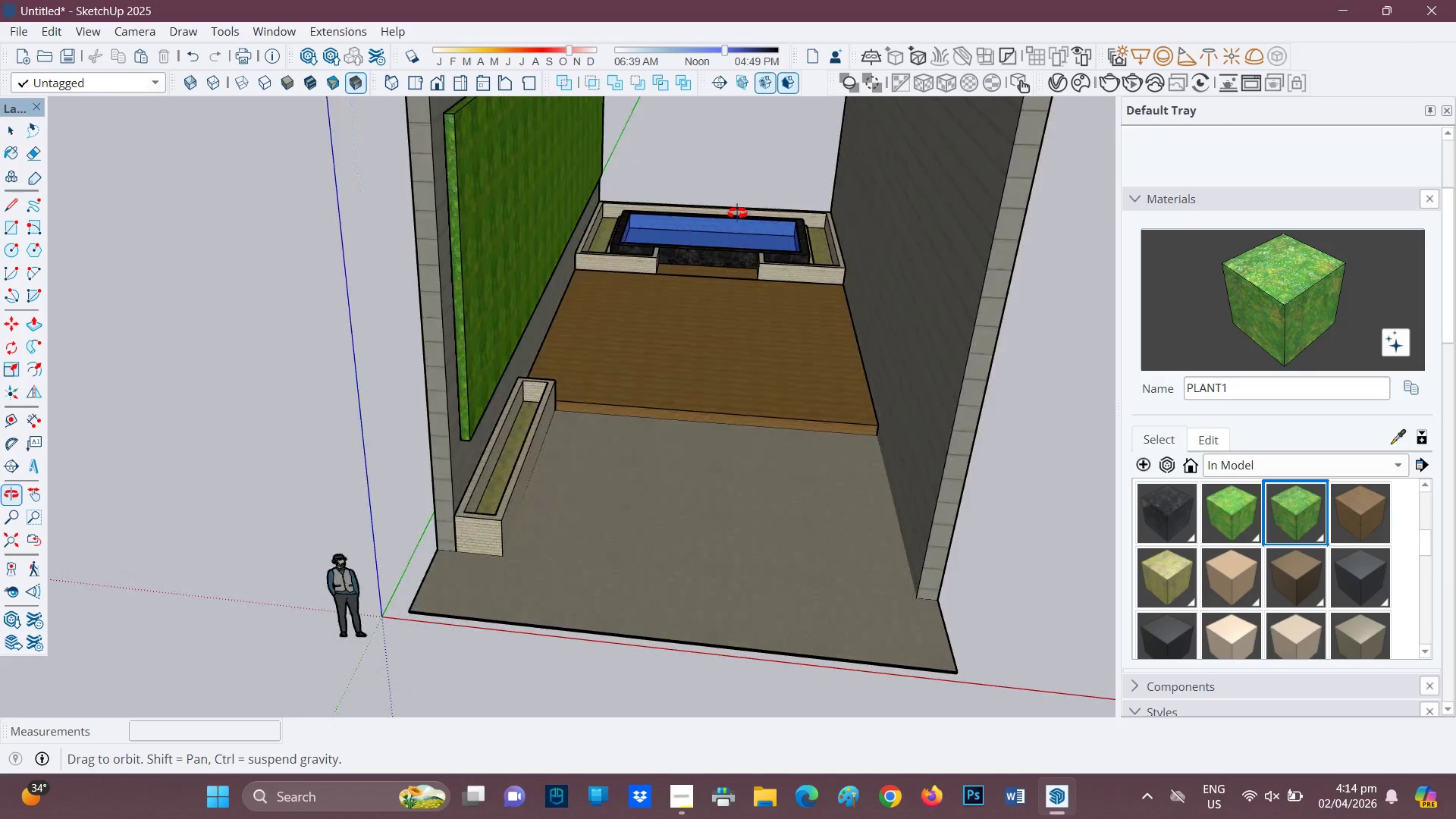 
scroll: coordinate [728, 215], scroll_direction: down, amount: 2.0
 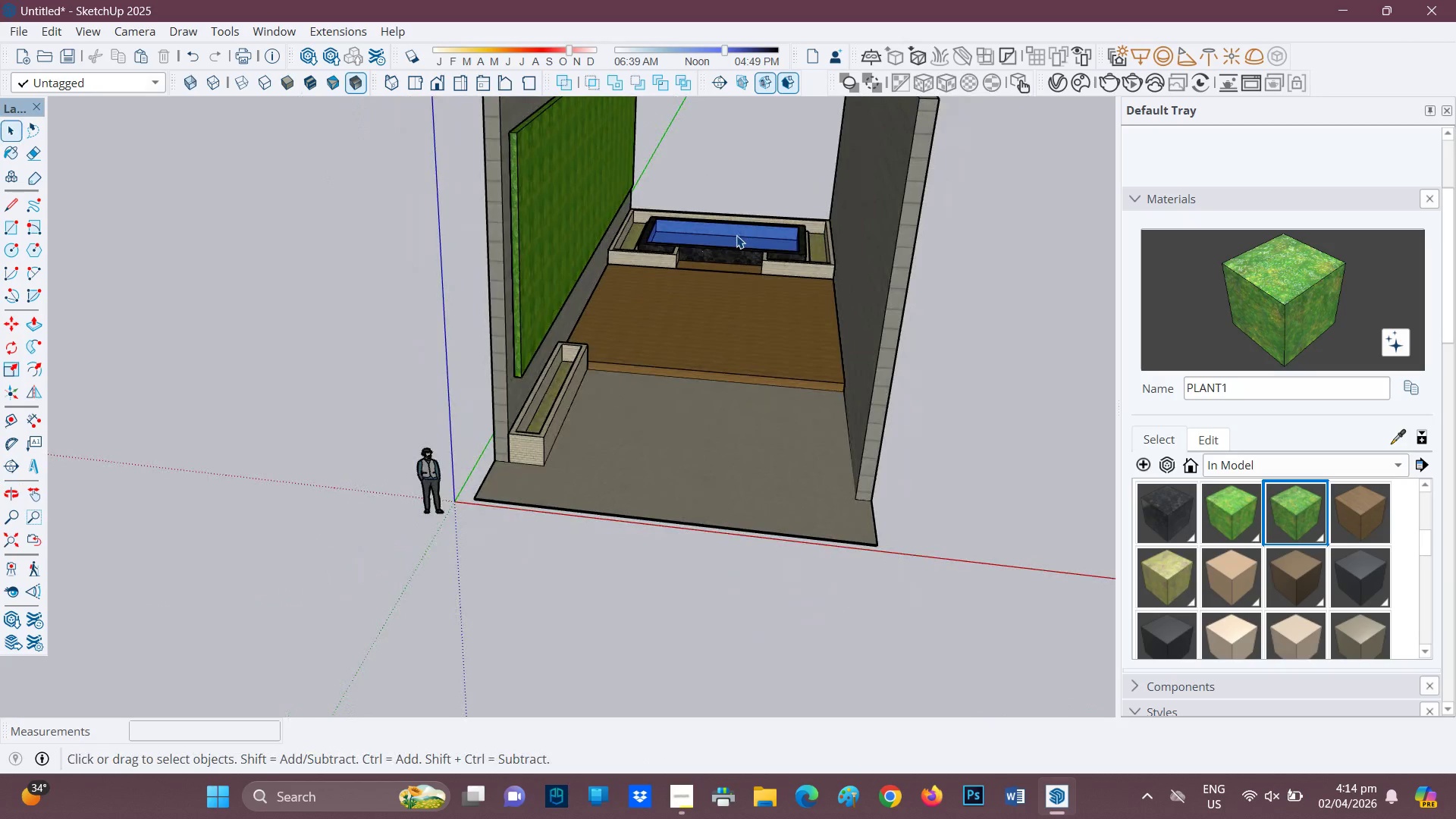 
key(H)
 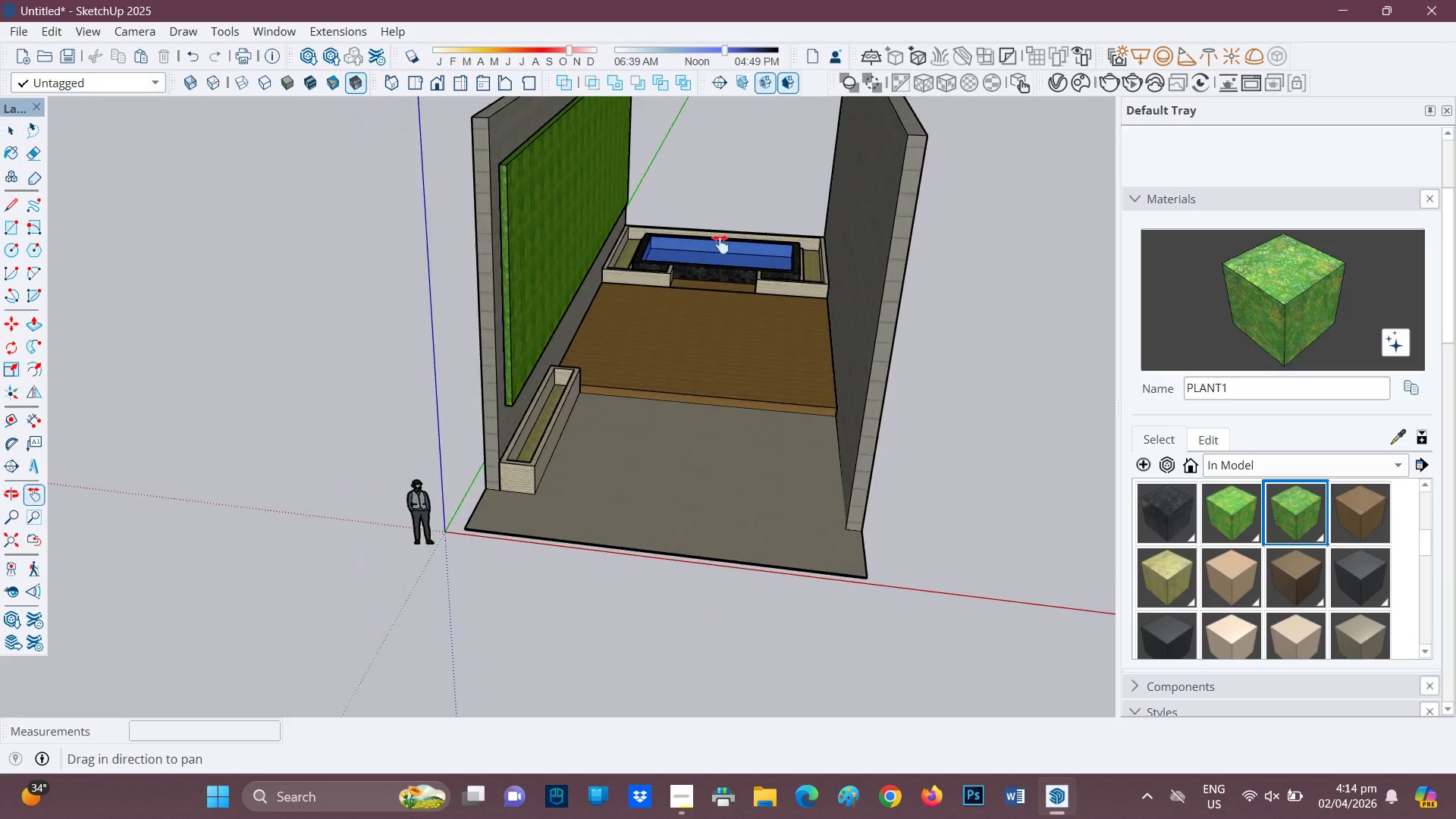 
left_click_drag(start_coordinate=[731, 218], to_coordinate=[706, 261])
 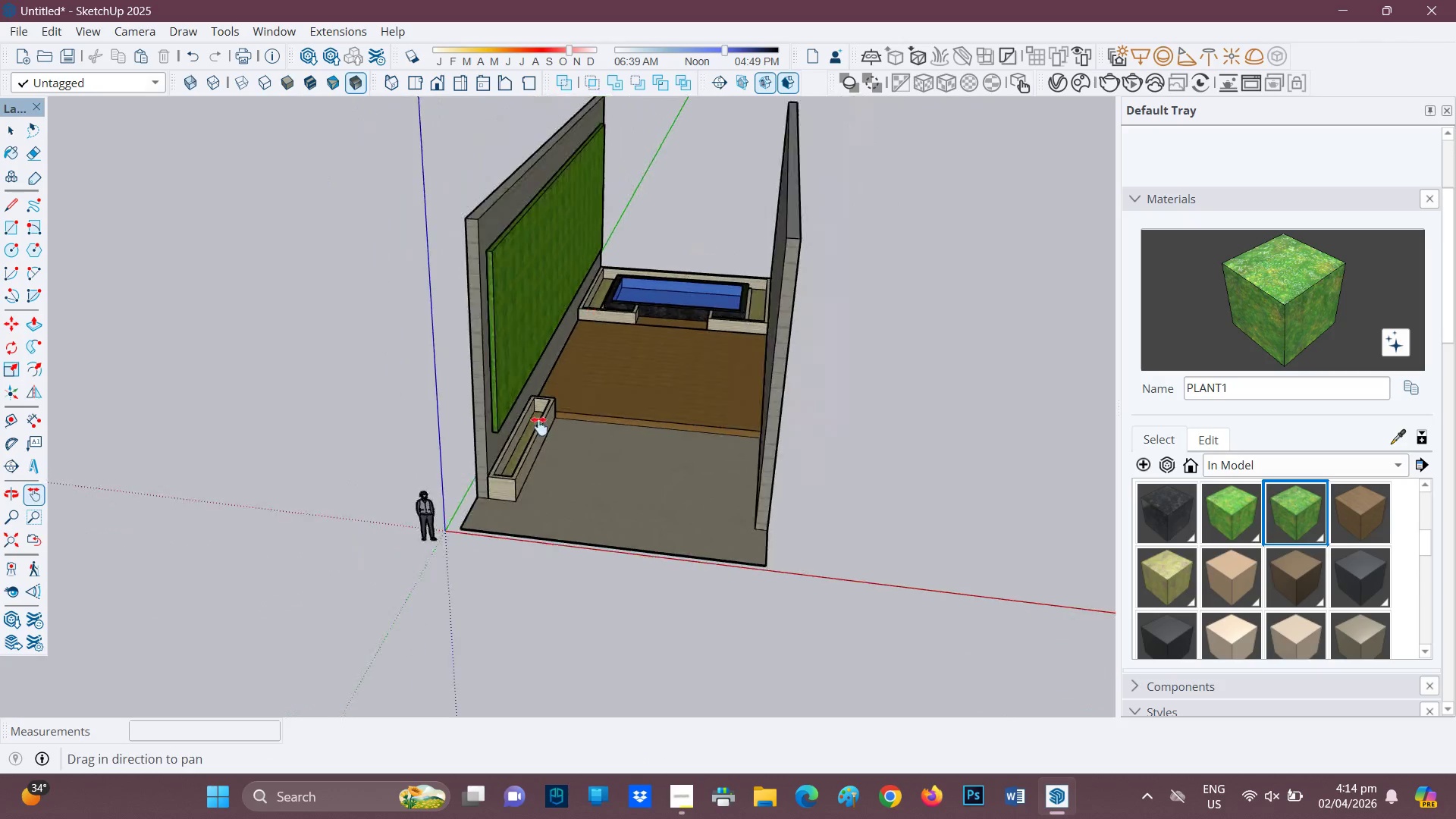 
scroll: coordinate [529, 450], scroll_direction: down, amount: 3.0
 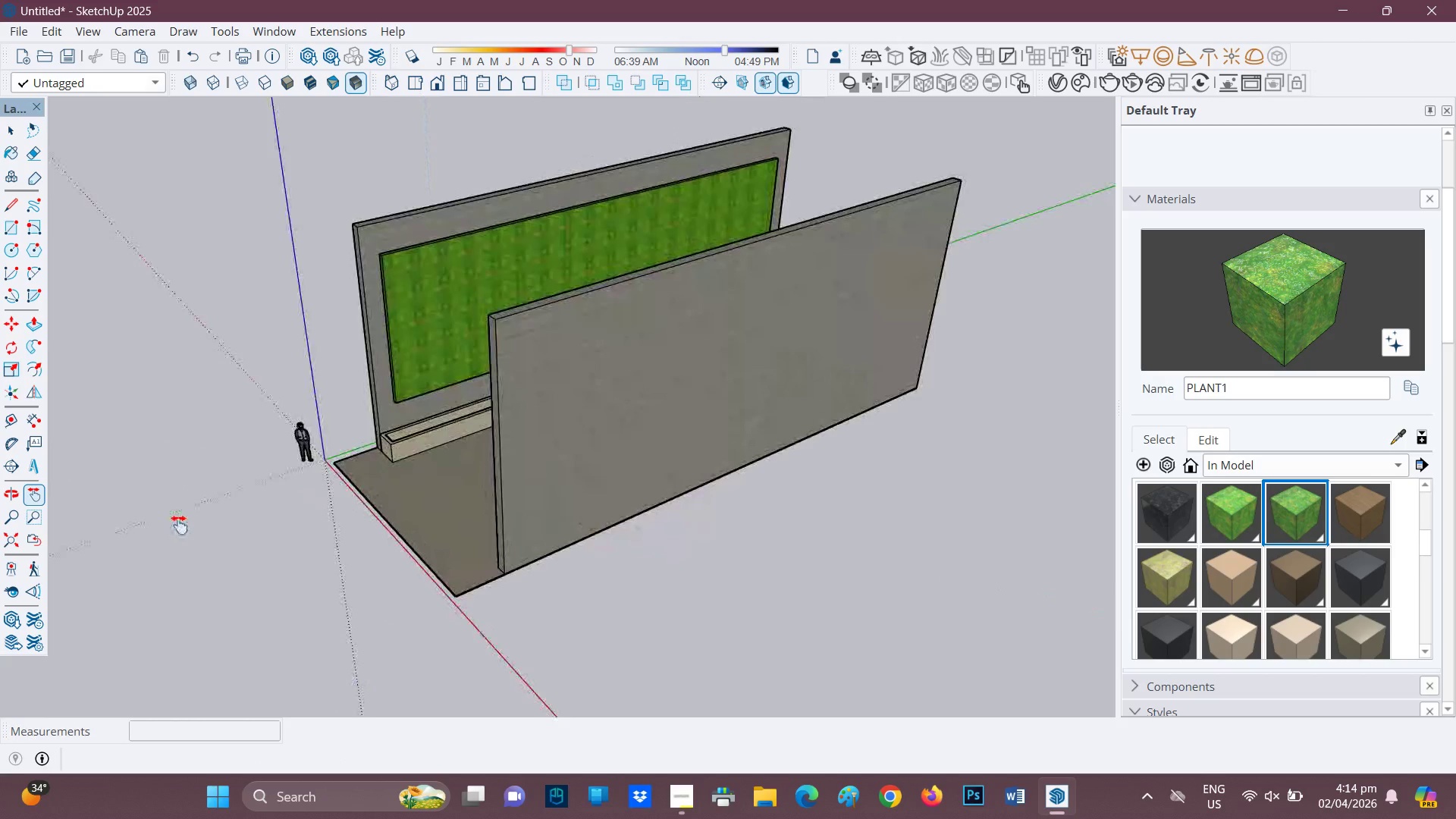 
type(hh)
 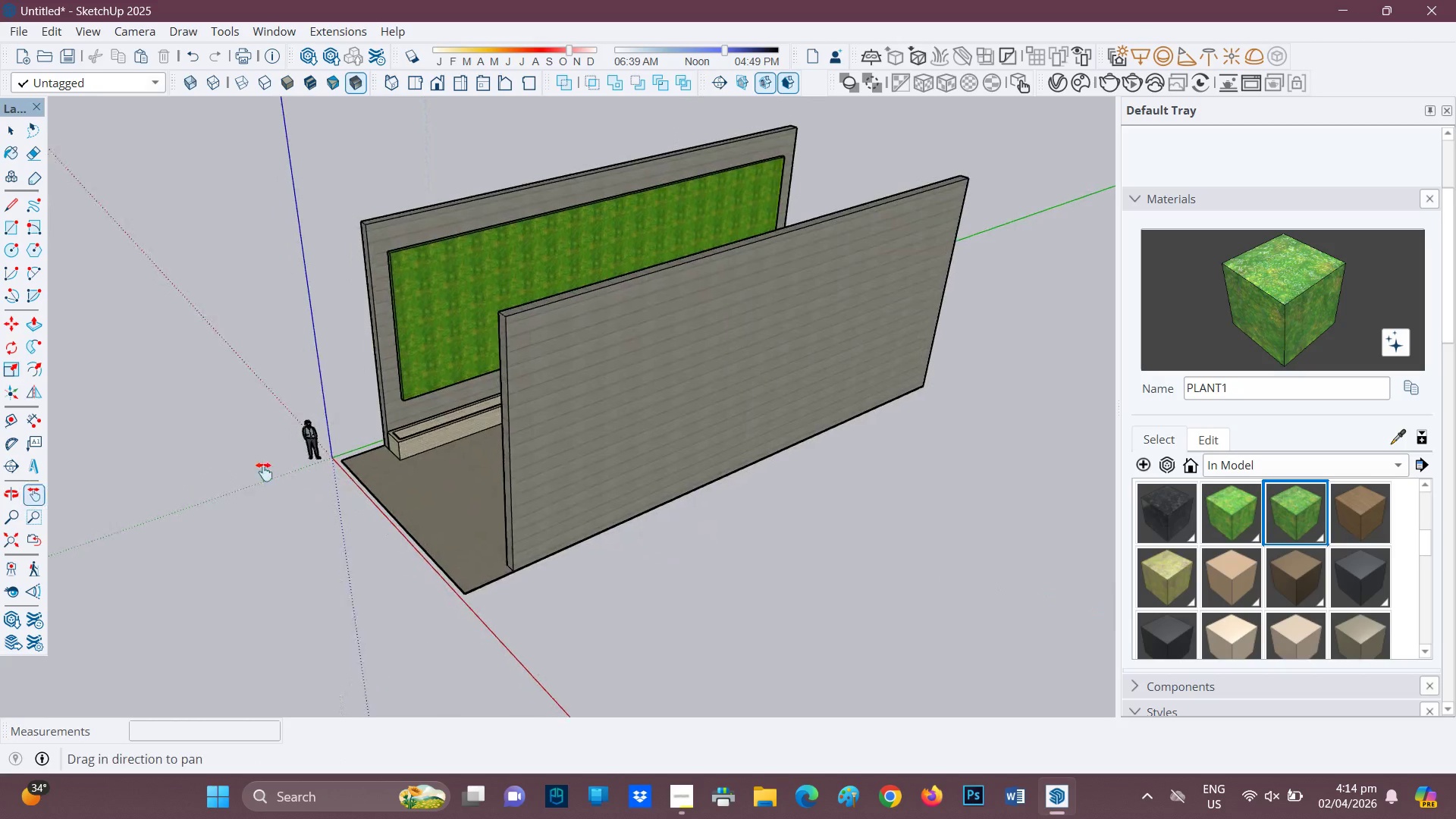 
left_click_drag(start_coordinate=[239, 479], to_coordinate=[653, 381])
 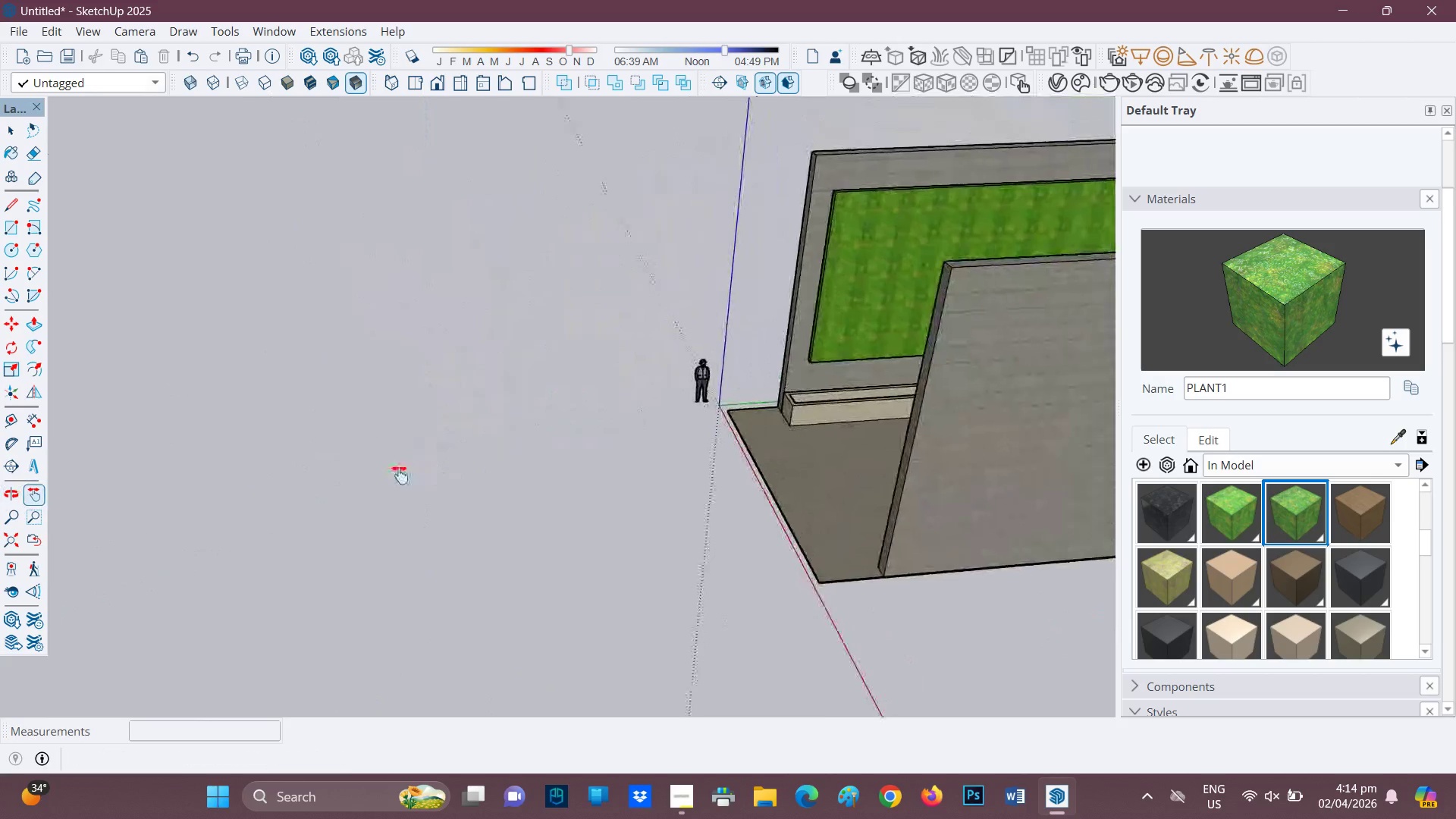 
scroll: coordinate [374, 487], scroll_direction: up, amount: 8.0
 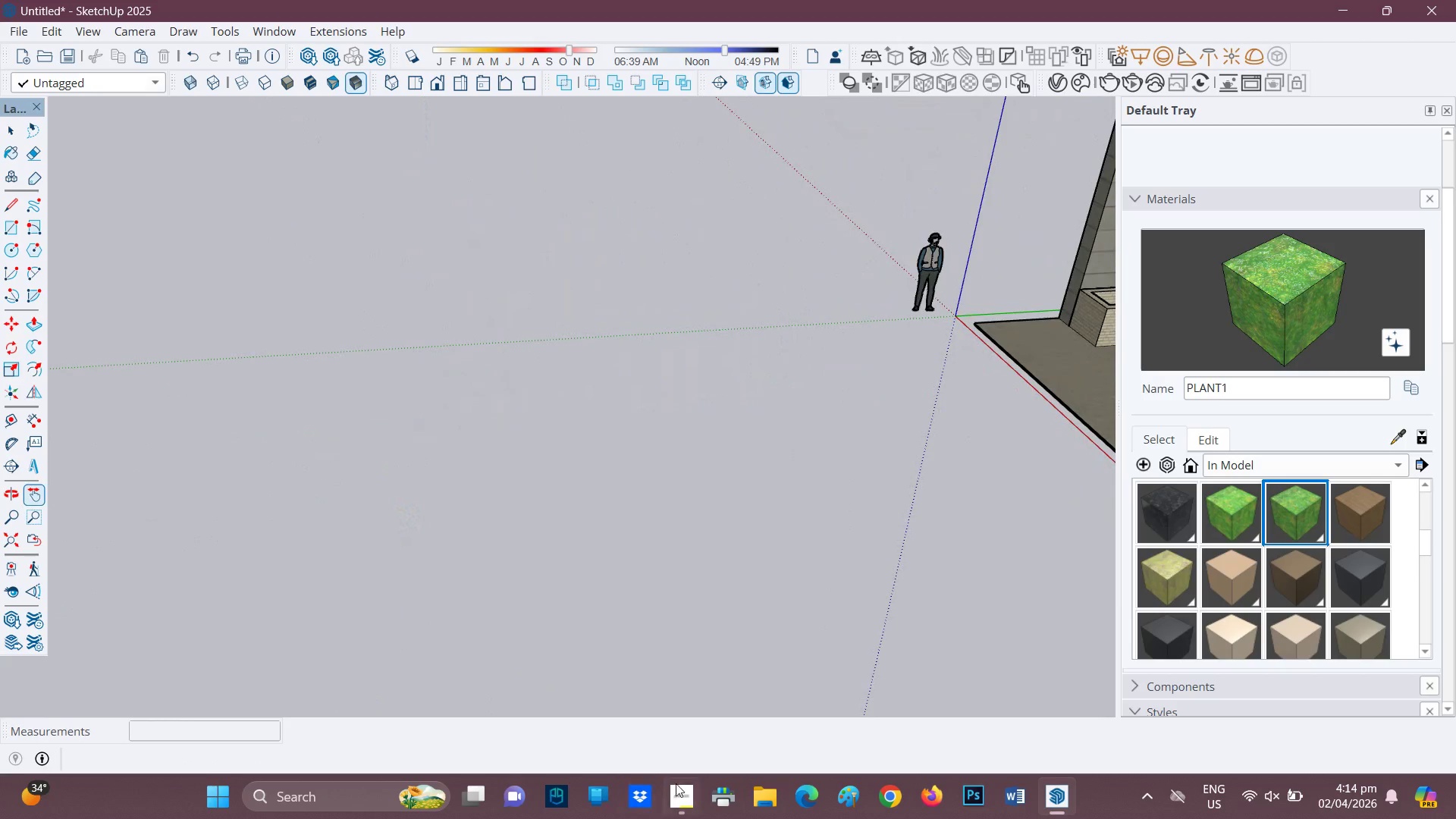 
left_click([686, 793])